 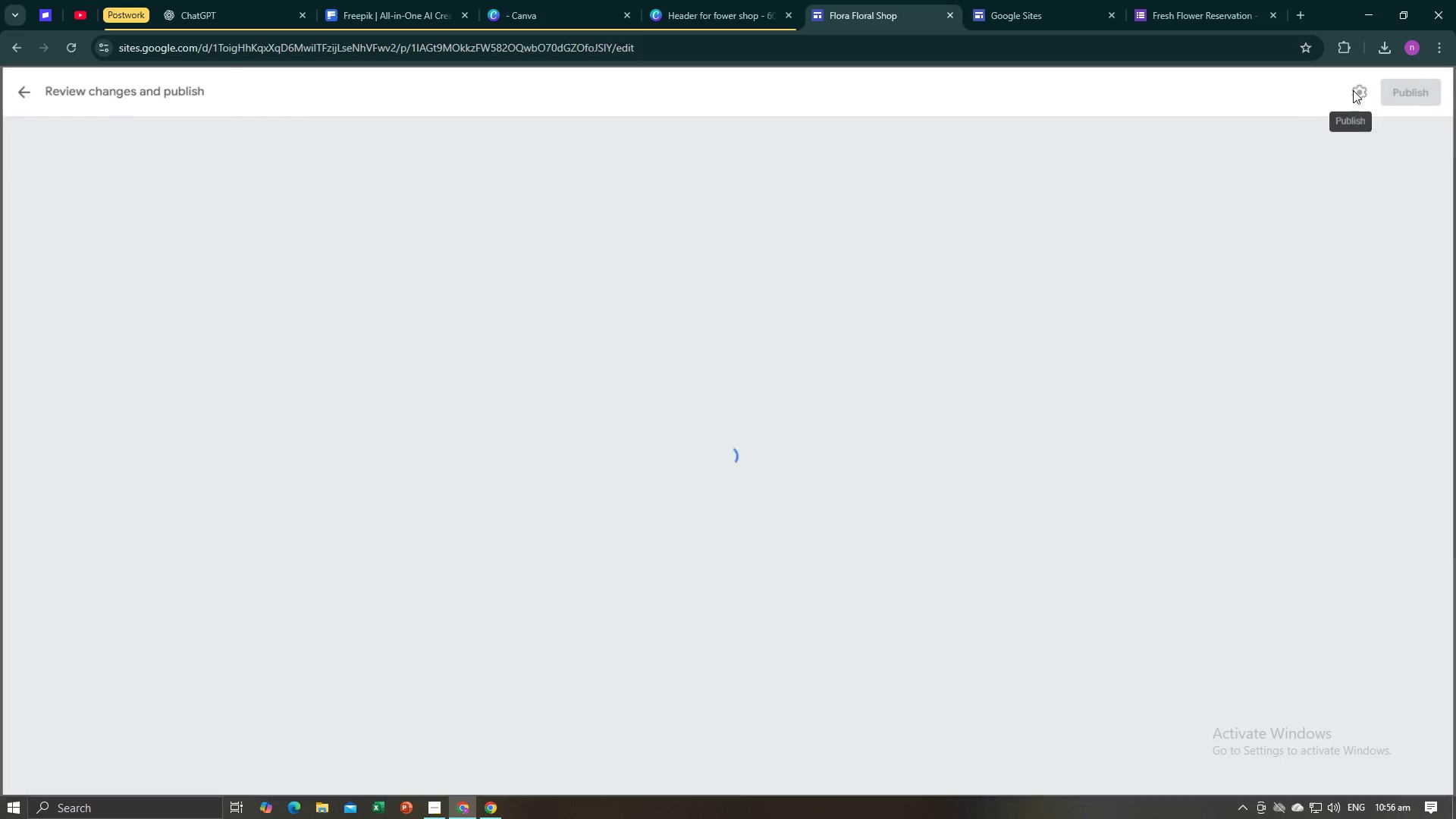 
mouse_move([837, 152])
 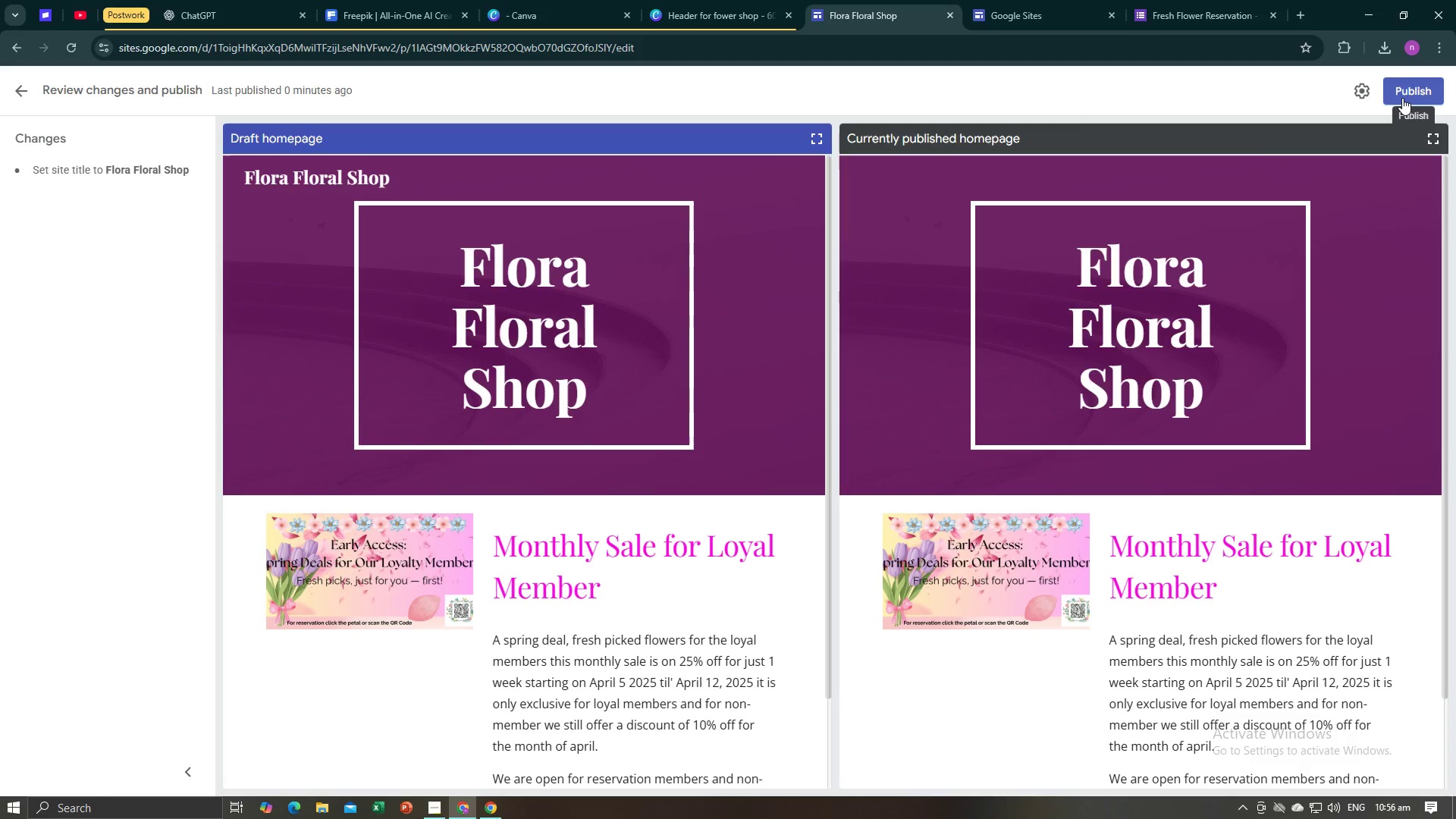 
scroll: coordinate [1323, 280], scroll_direction: up, amount: 3.0
 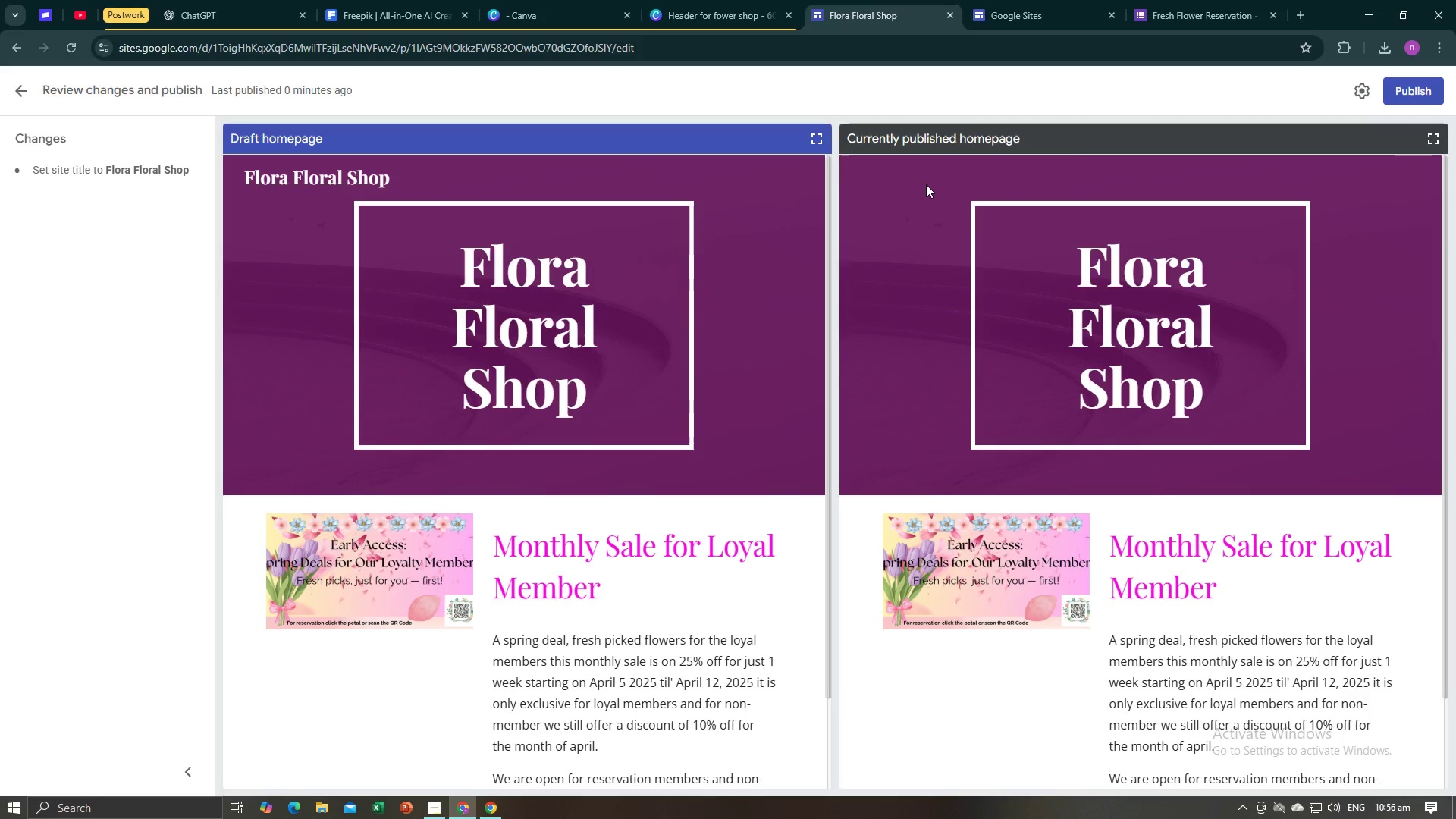 
left_click([926, 184])
 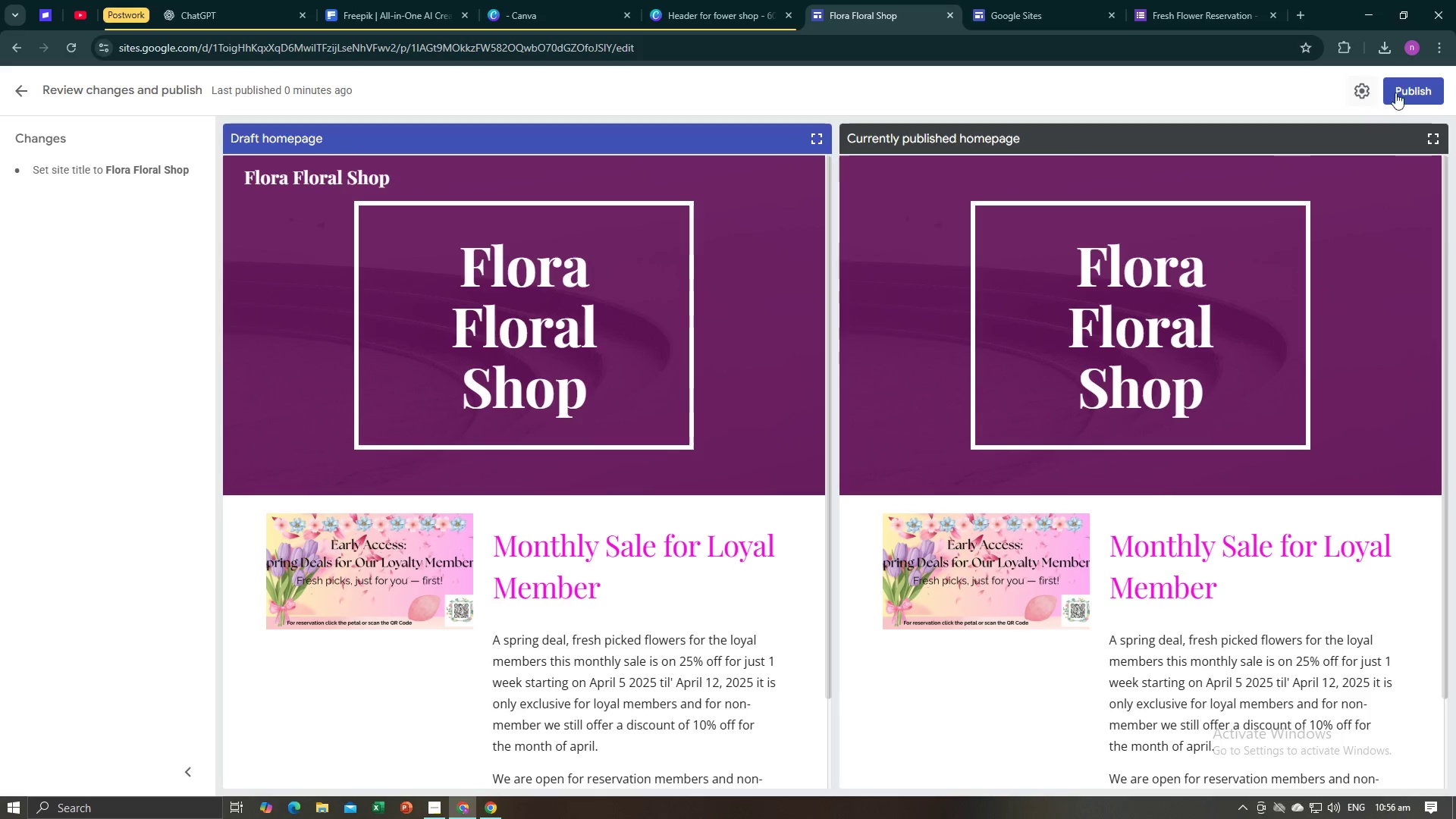 
left_click([1412, 91])
 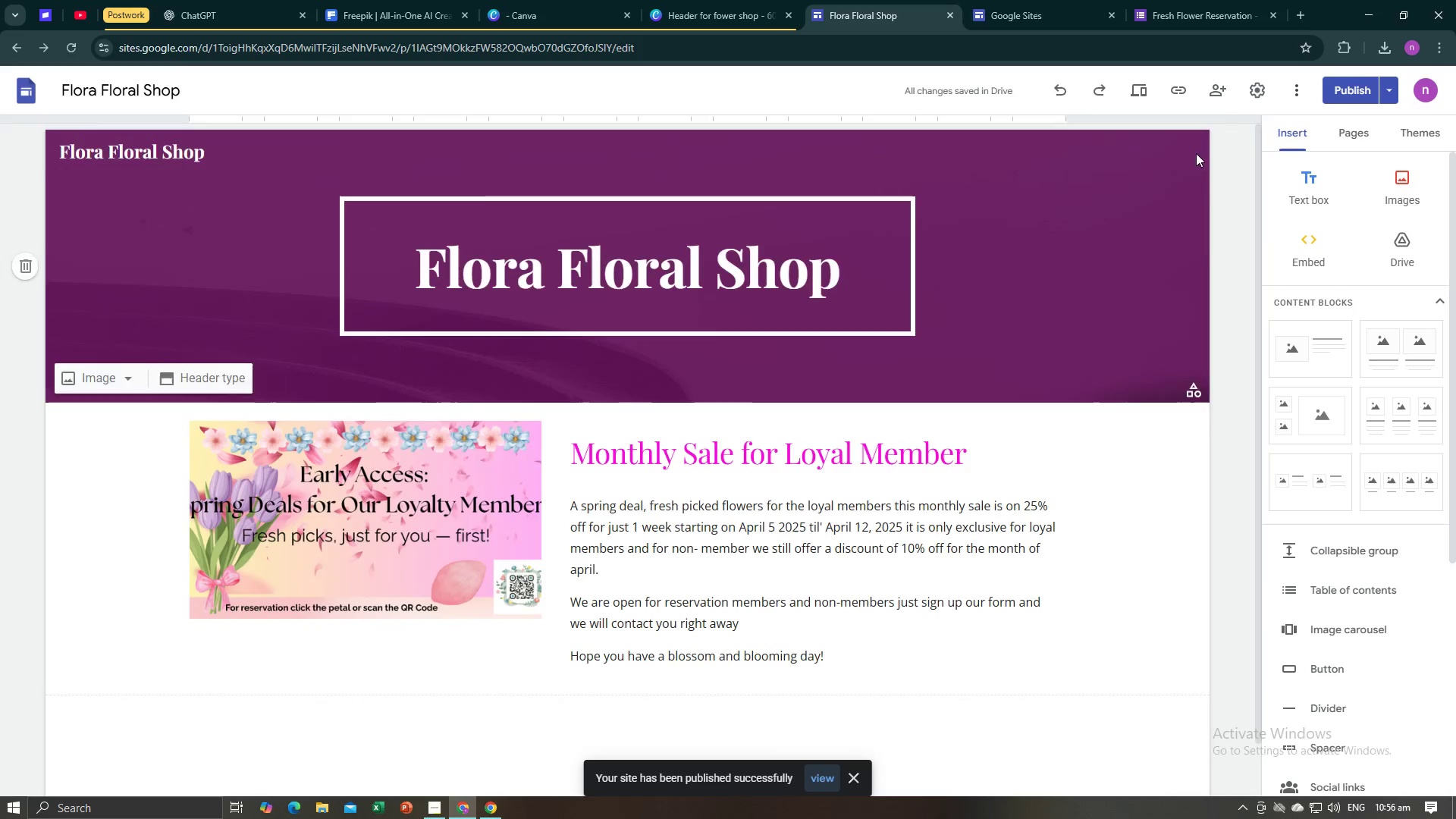 
left_click([1179, 96])
 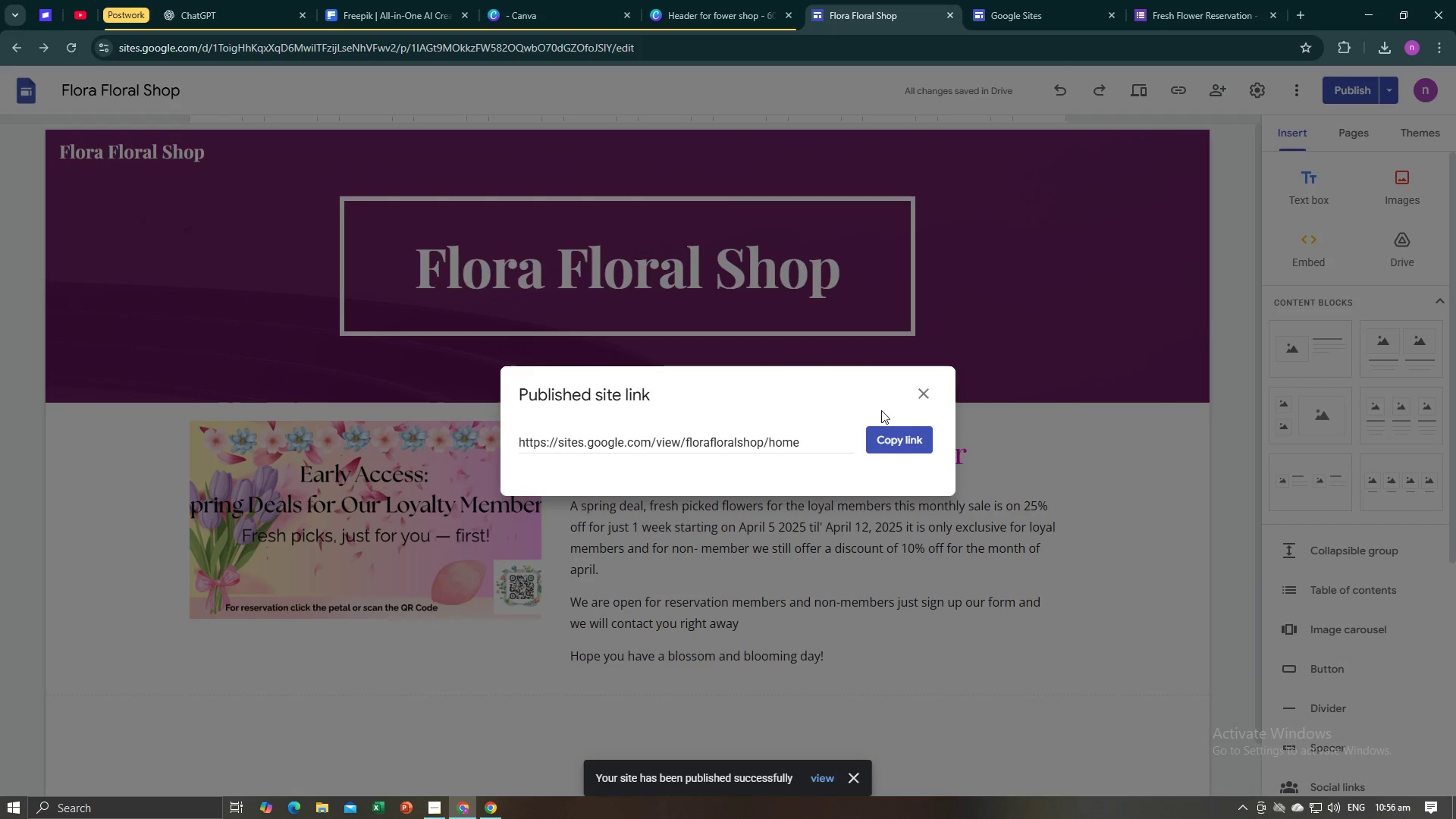 
left_click([883, 438])
 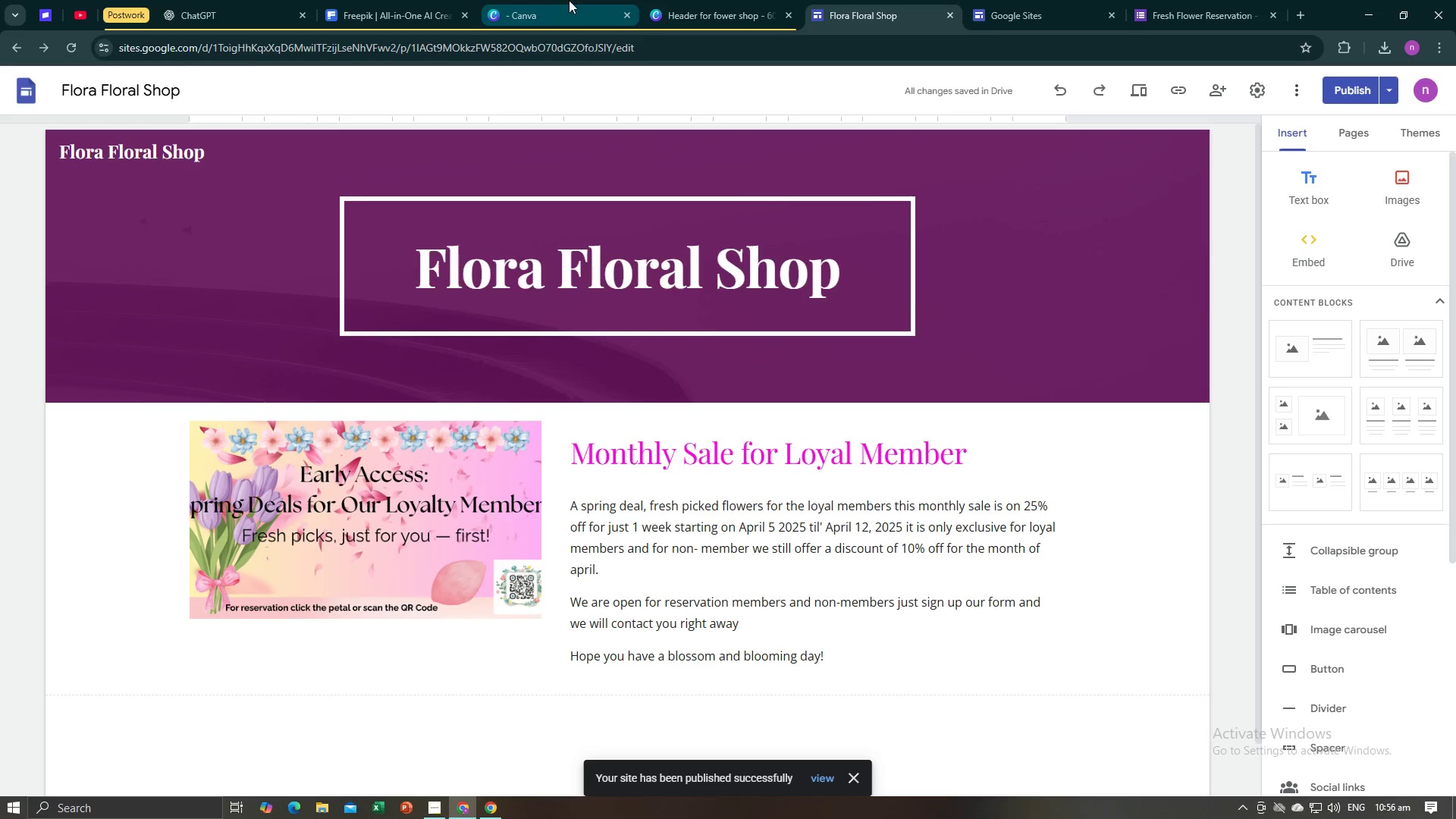 
left_click([568, 0])
 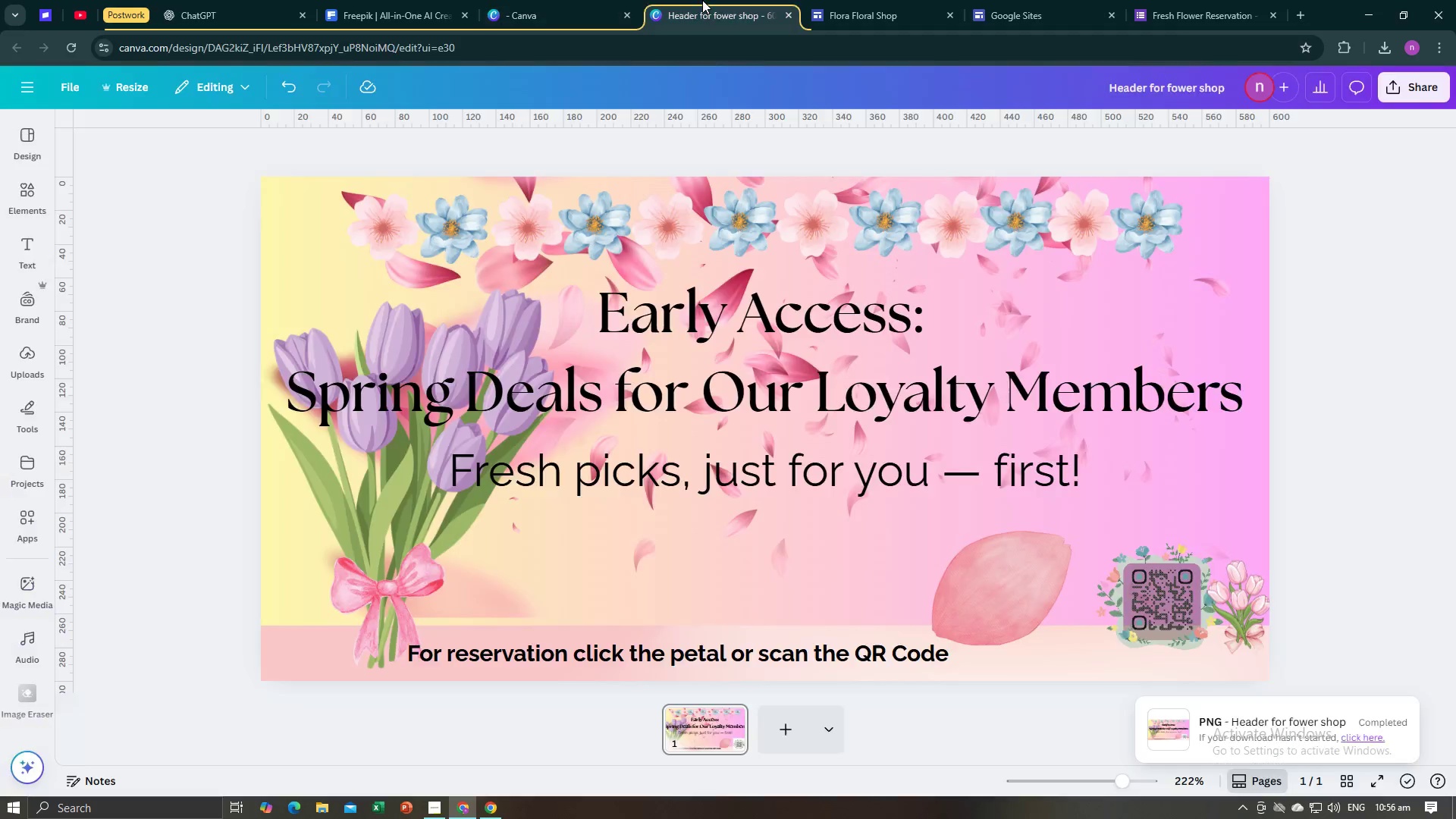 
left_click([702, 0])
 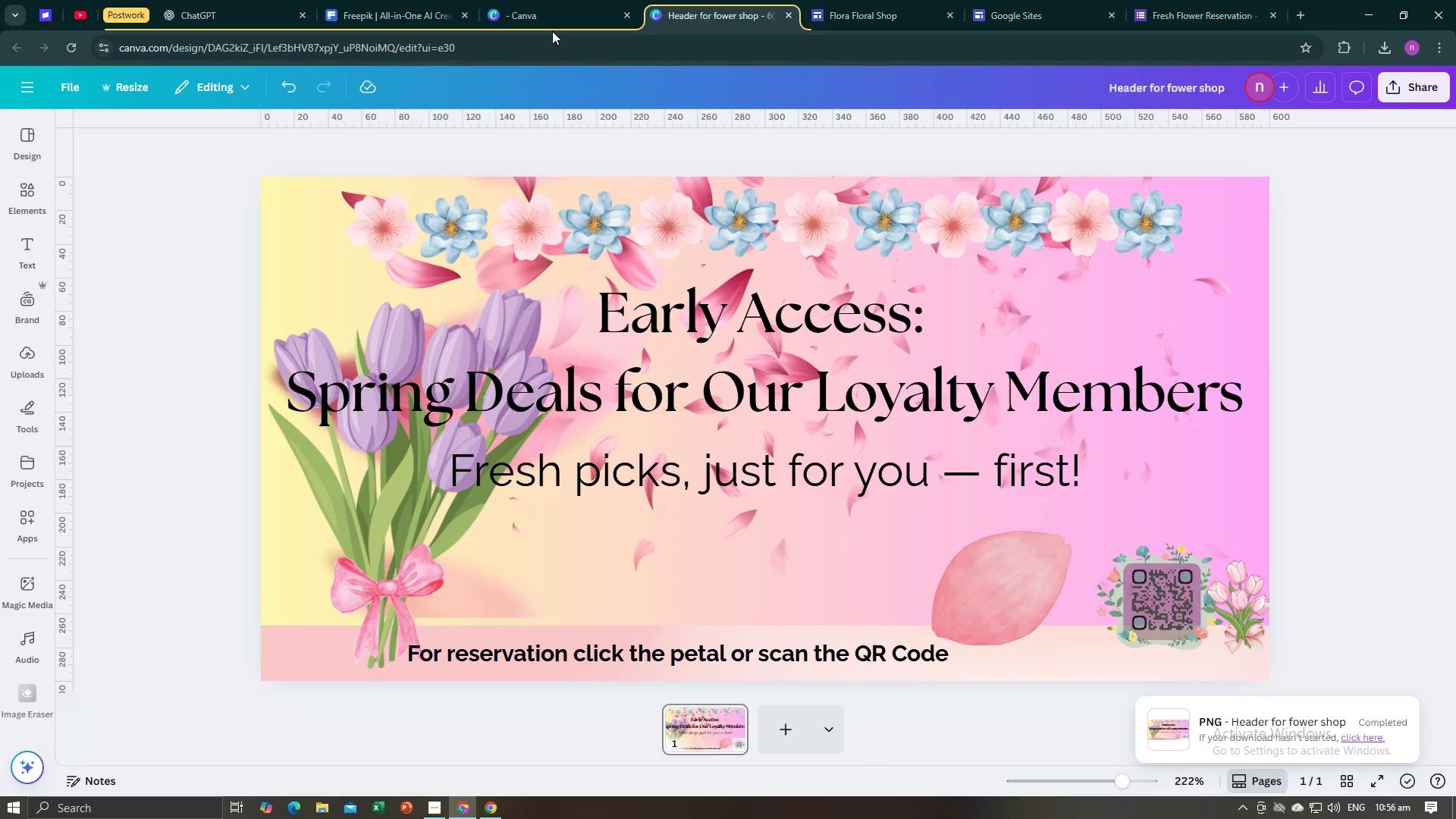 
left_click([547, 2])
 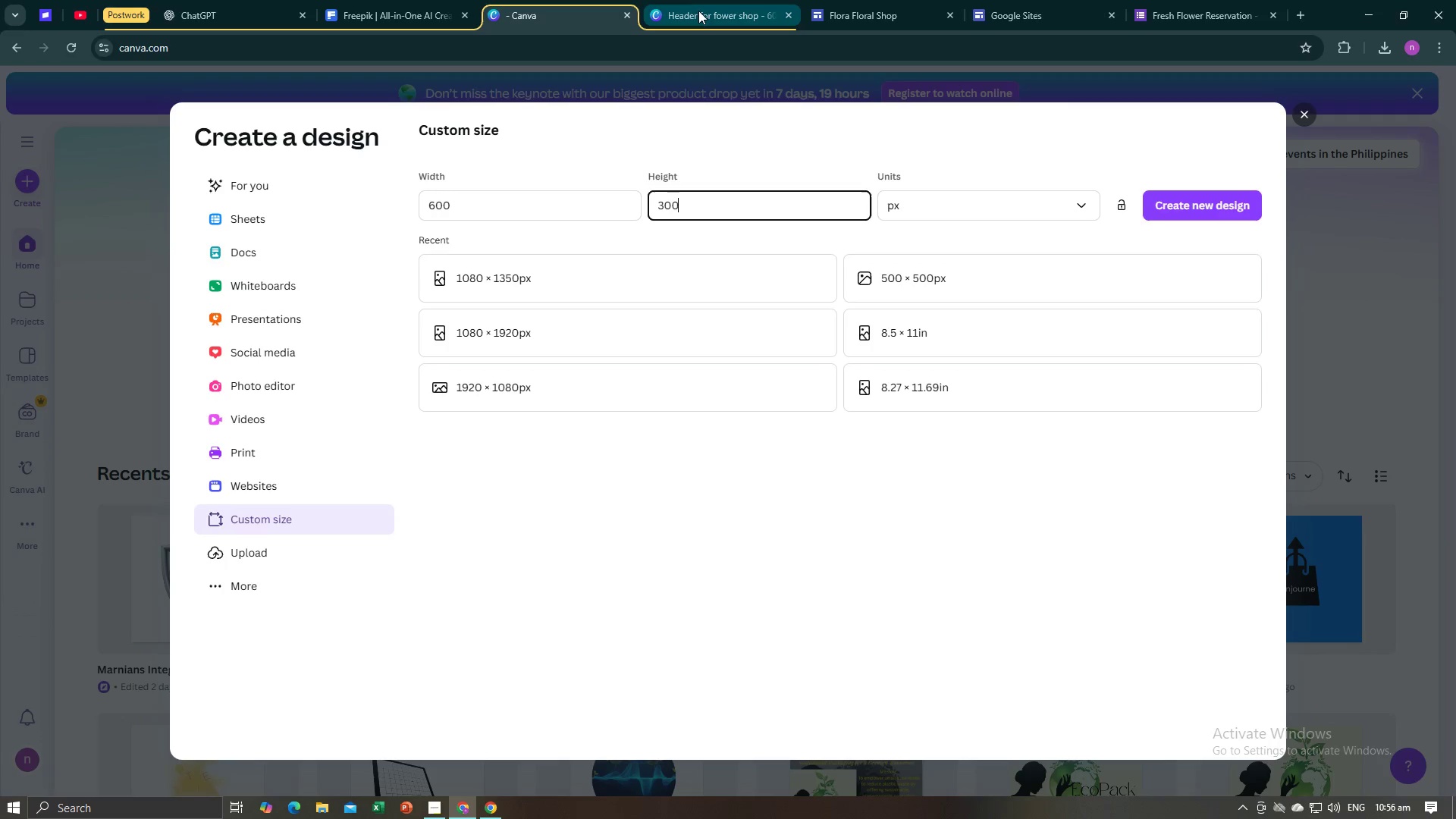 
left_click([698, 11])
 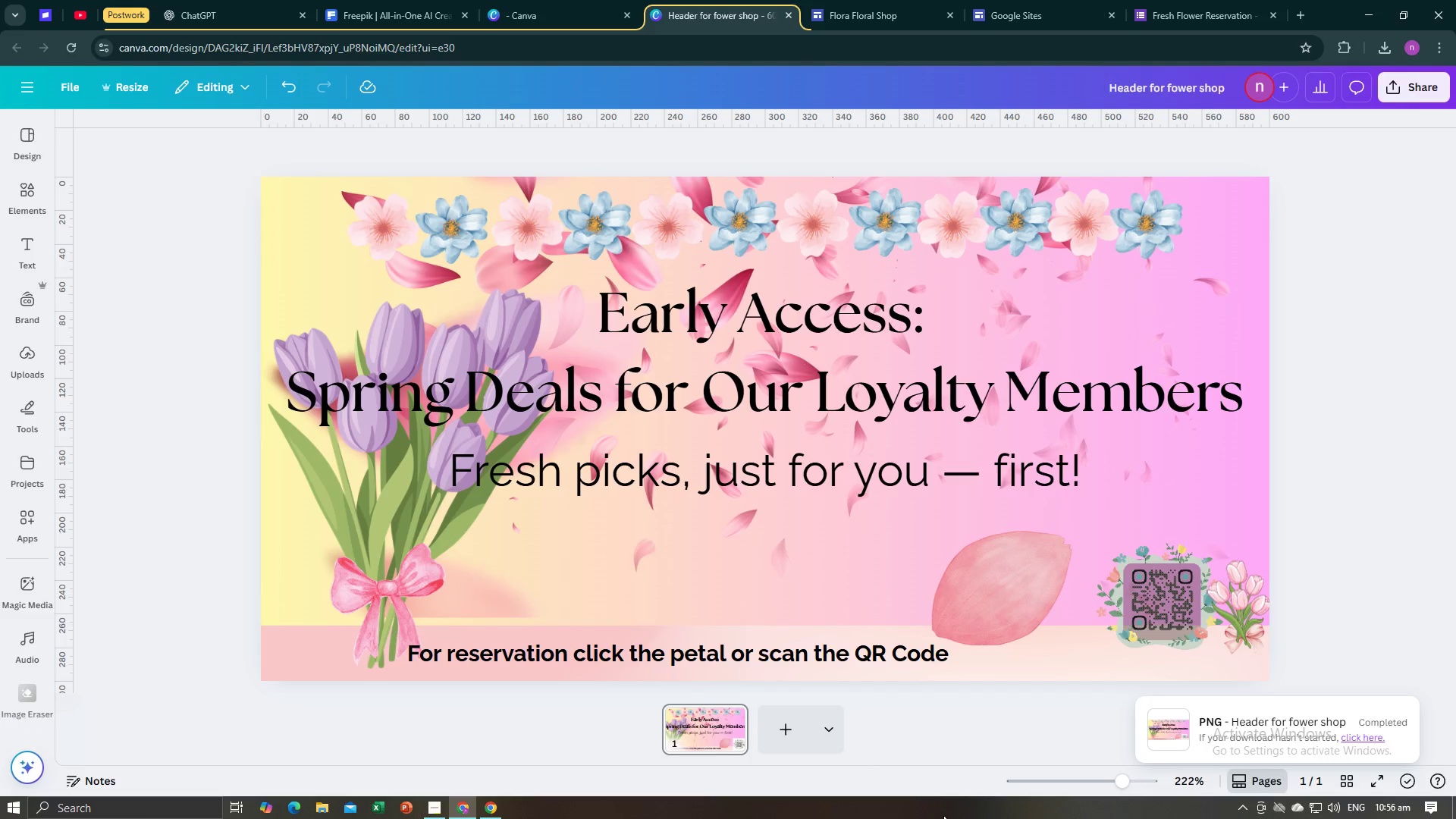 
left_click([953, 723])
 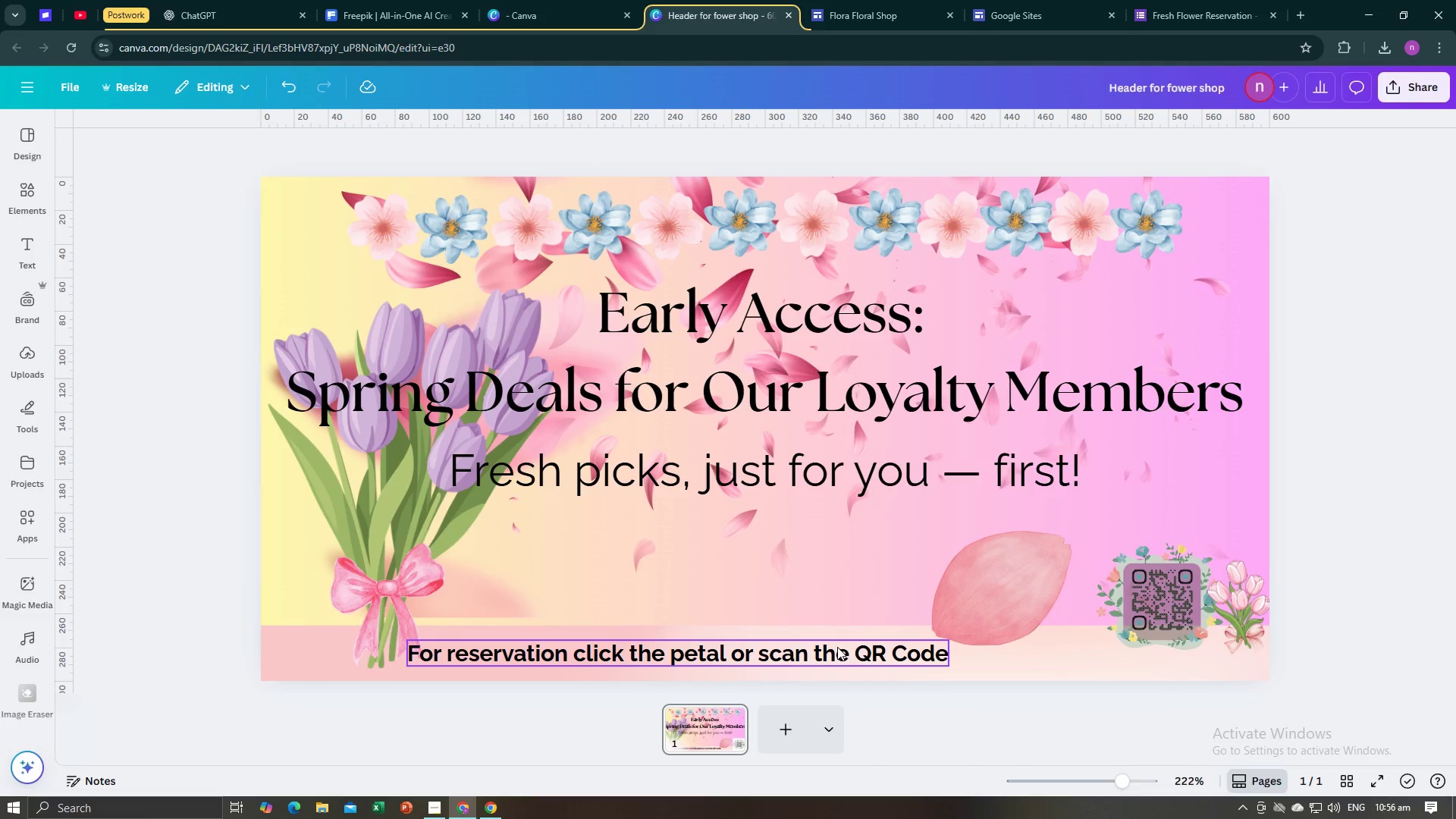 
left_click_drag(start_coordinate=[835, 647], to_coordinate=[827, 648])
 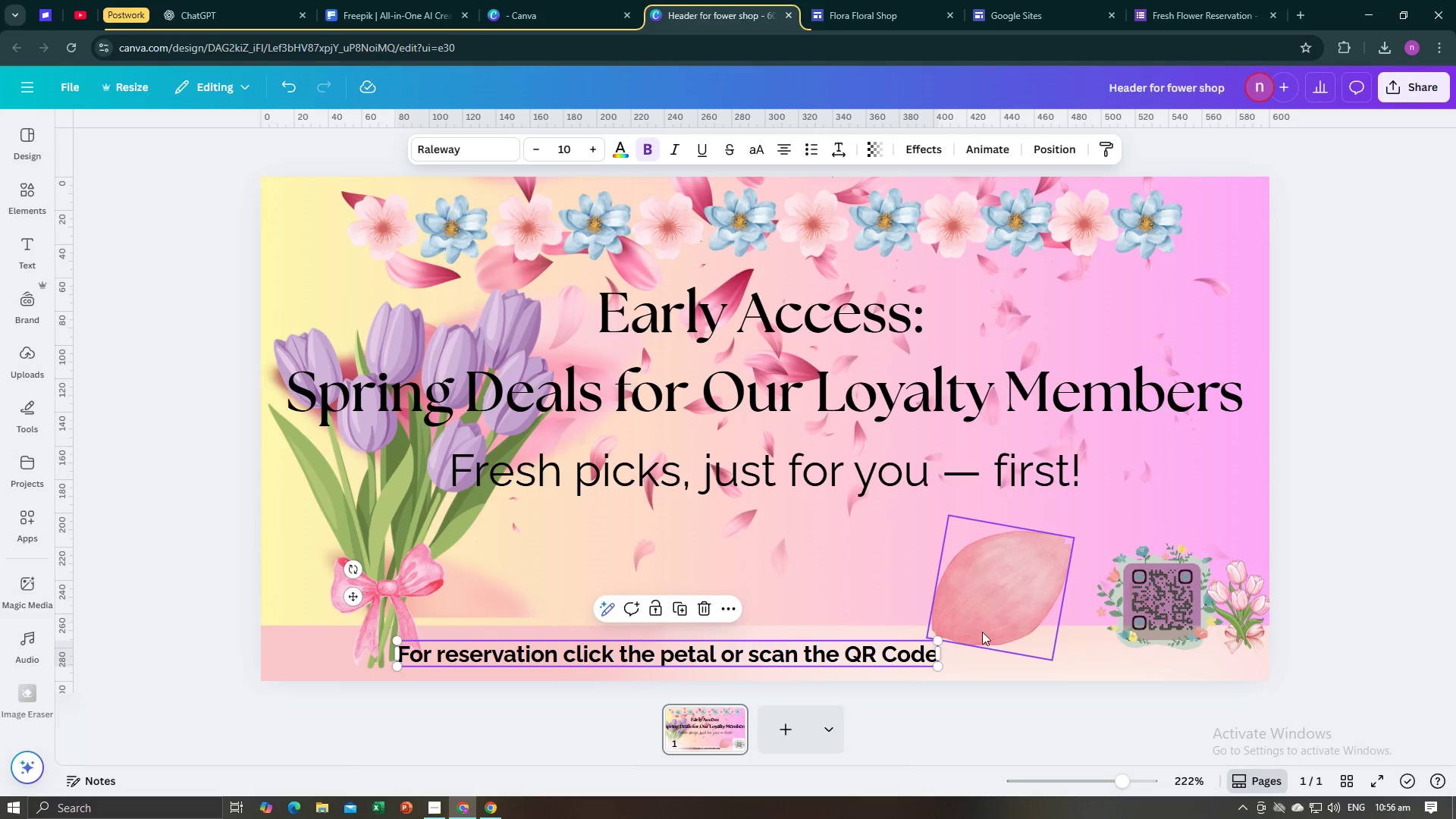 
left_click_drag(start_coordinate=[851, 645], to_coordinate=[761, 643])
 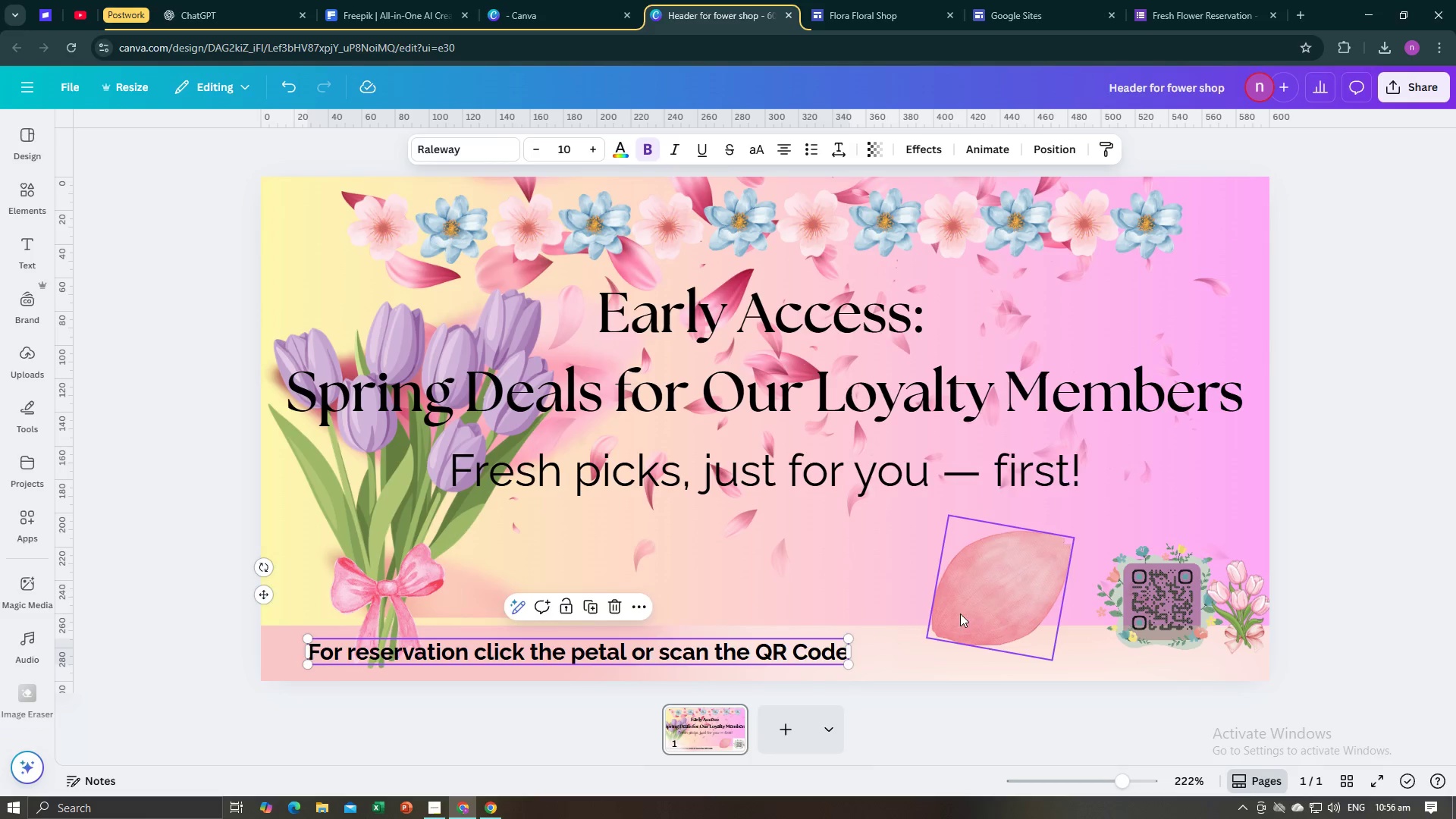 
left_click_drag(start_coordinate=[975, 605], to_coordinate=[921, 626])
 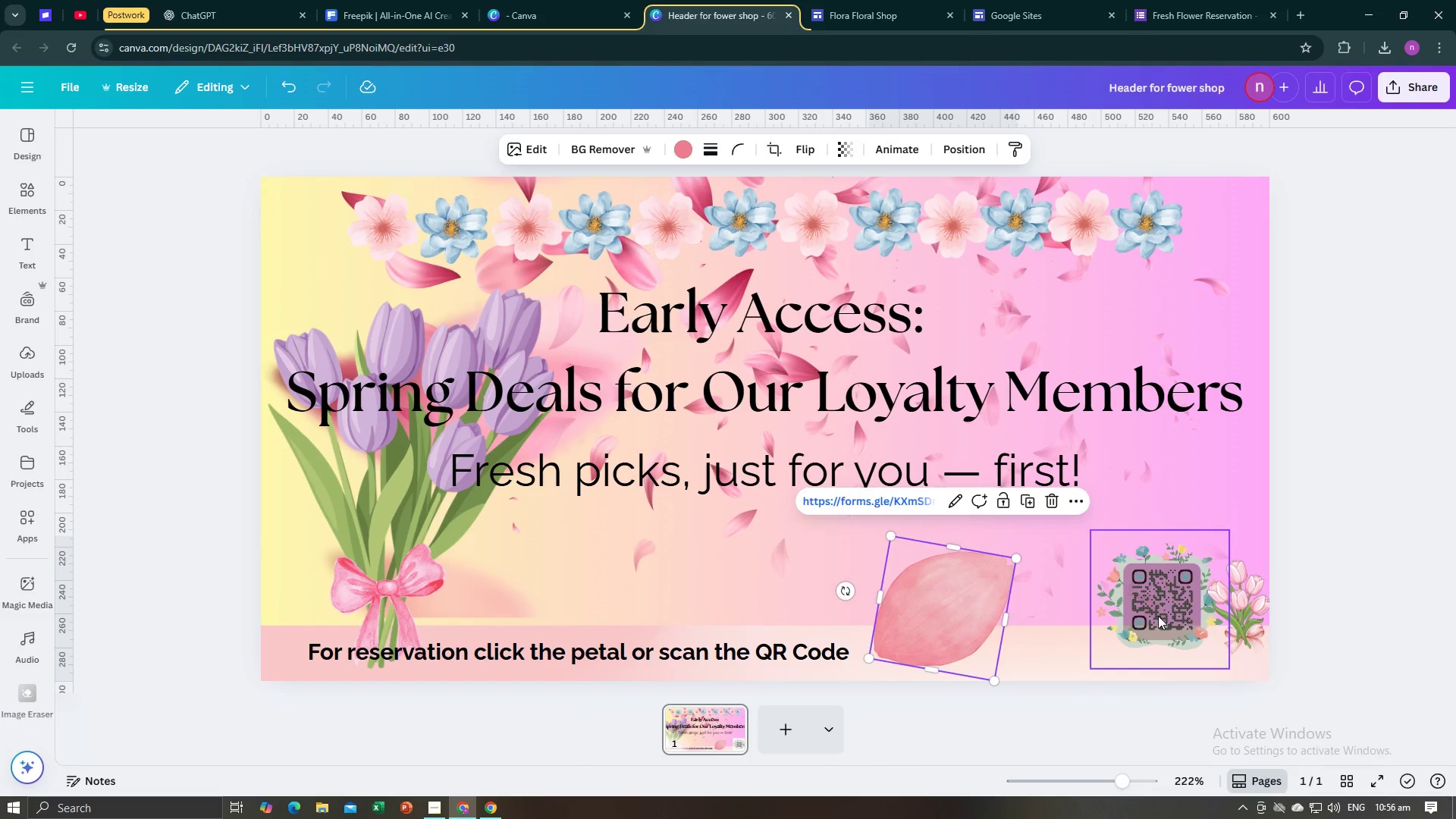 
left_click([1158, 616])
 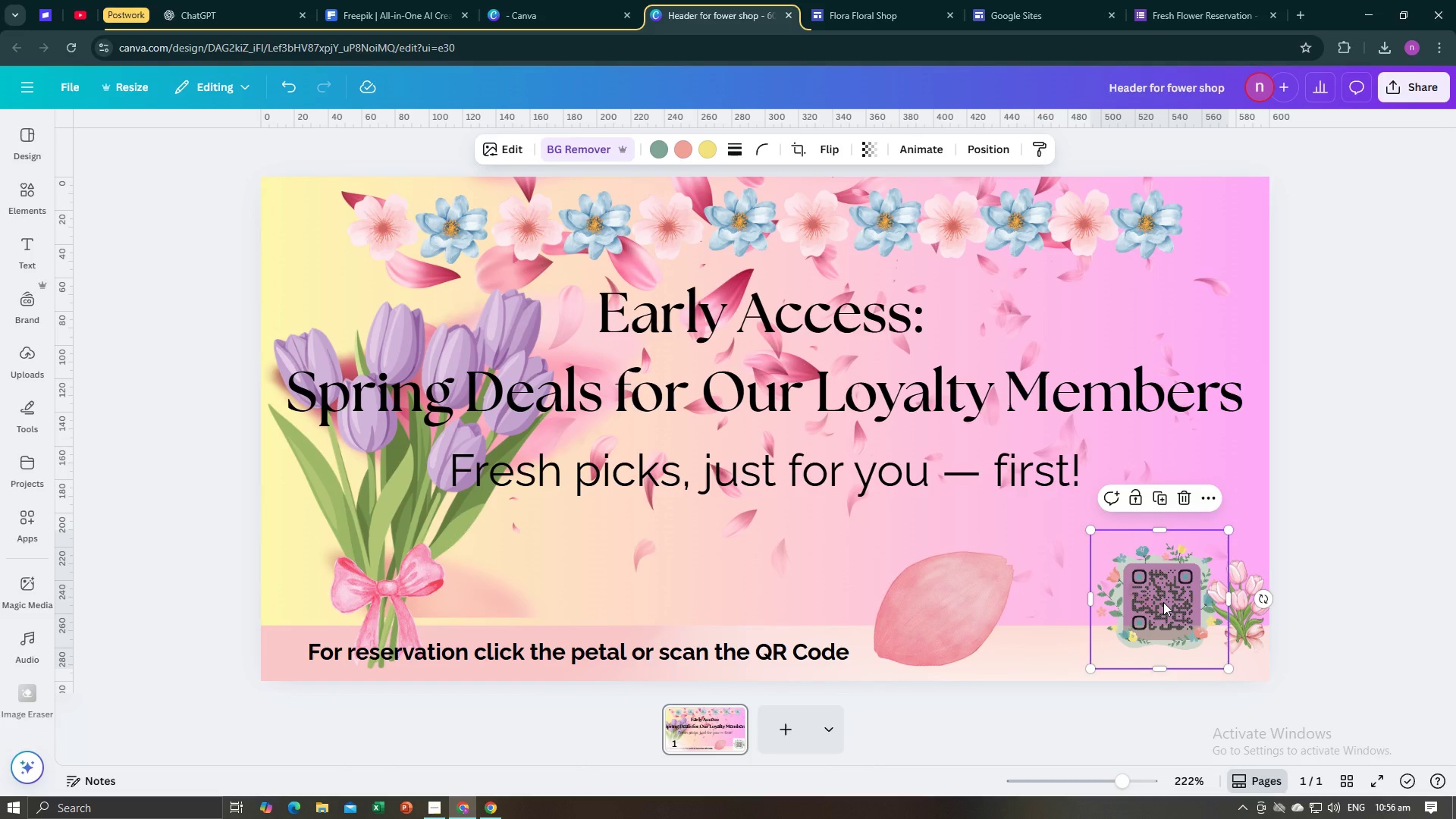 
left_click_drag(start_coordinate=[1163, 602], to_coordinate=[1100, 620])
 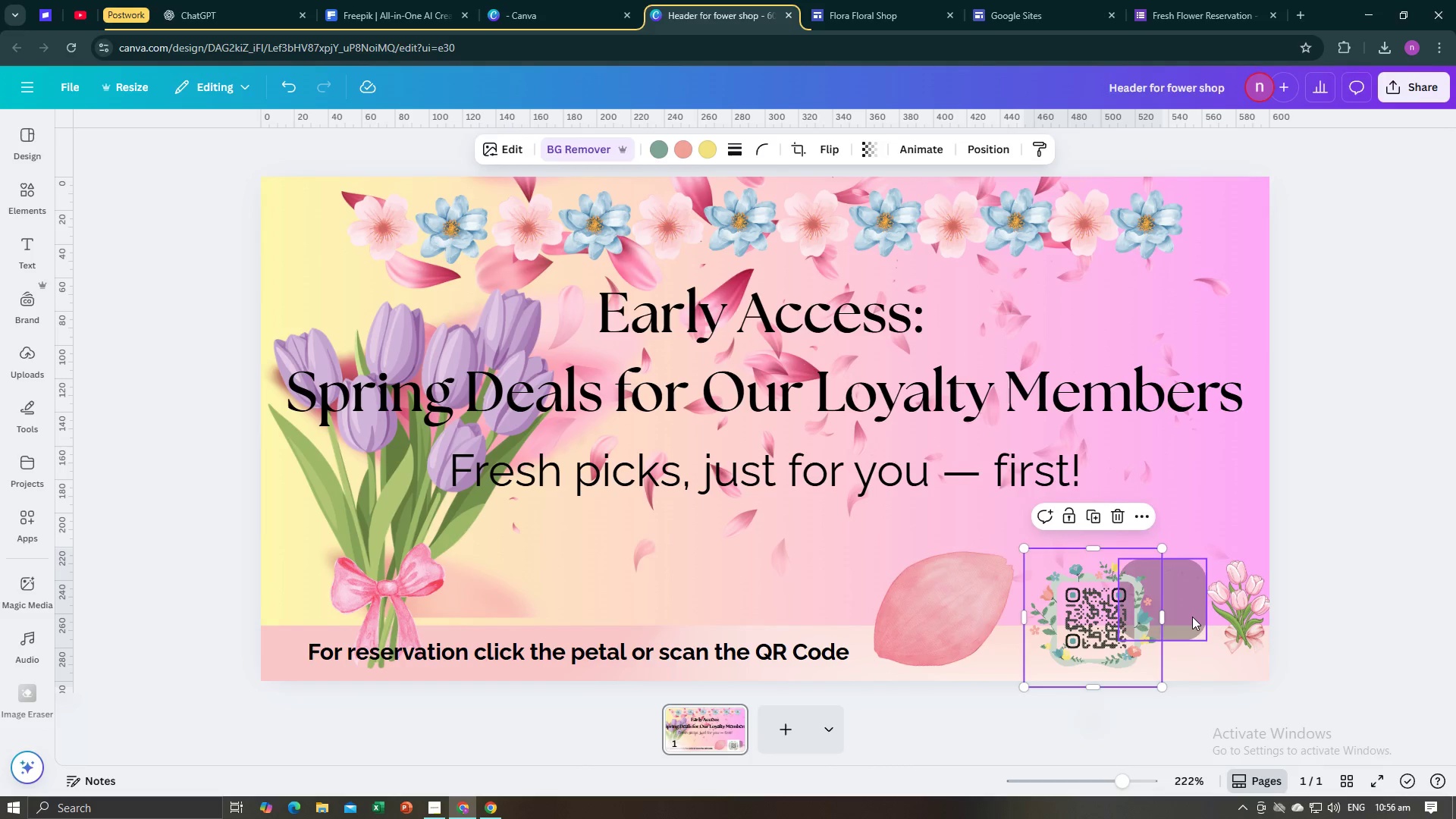 
left_click([1192, 617])
 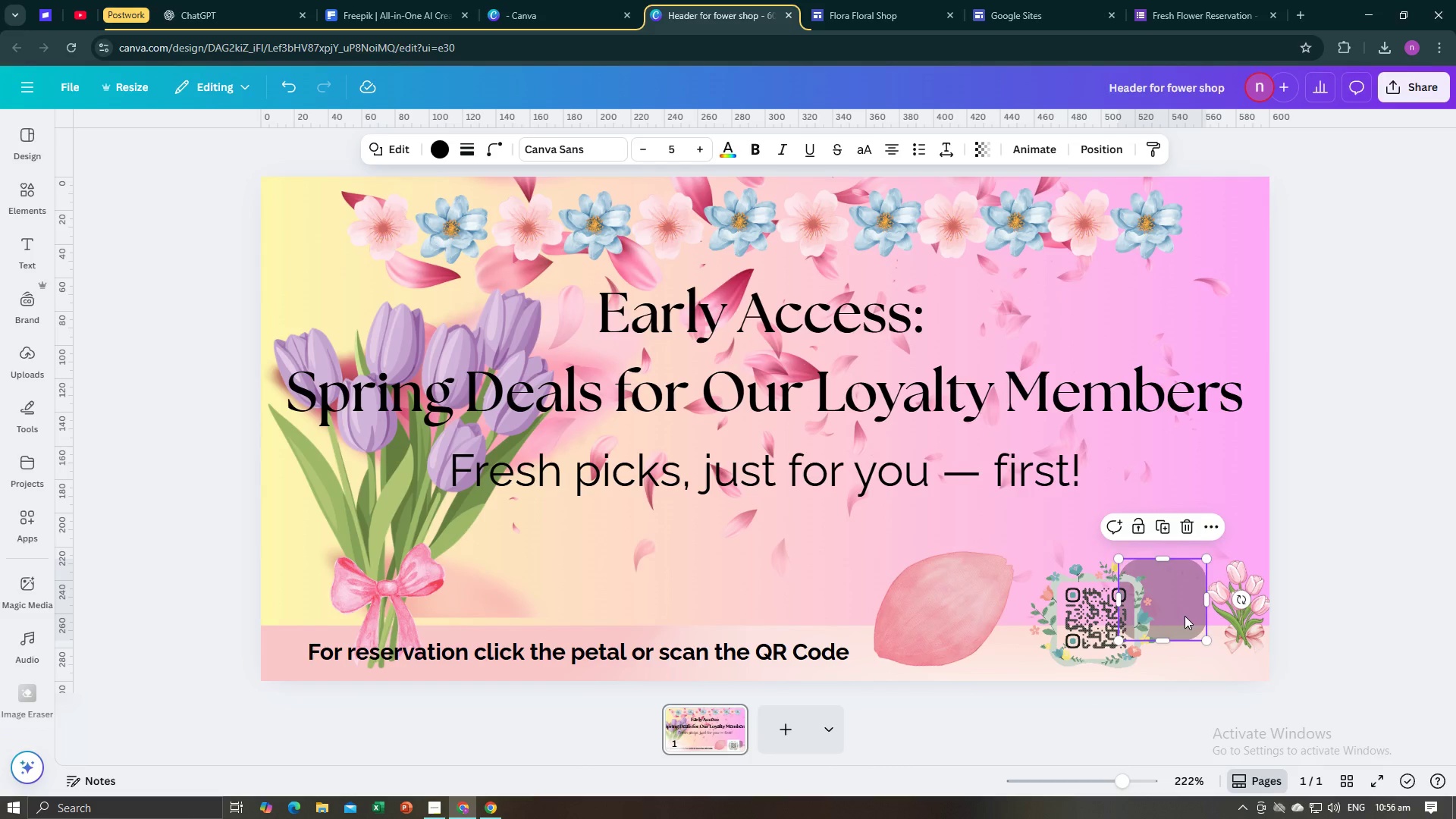 
left_click_drag(start_coordinate=[1185, 616], to_coordinate=[1116, 633])
 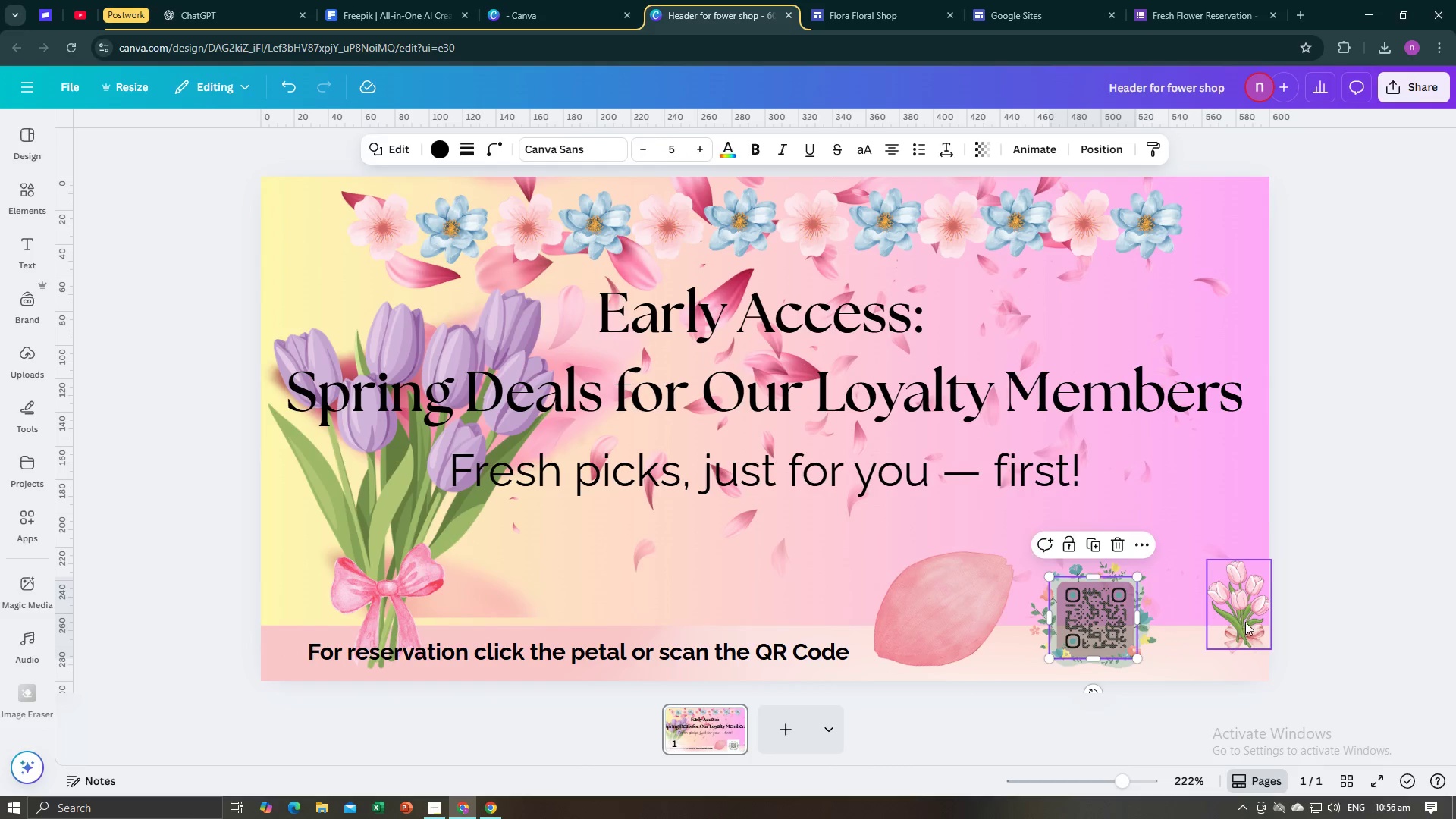 
left_click([1245, 622])
 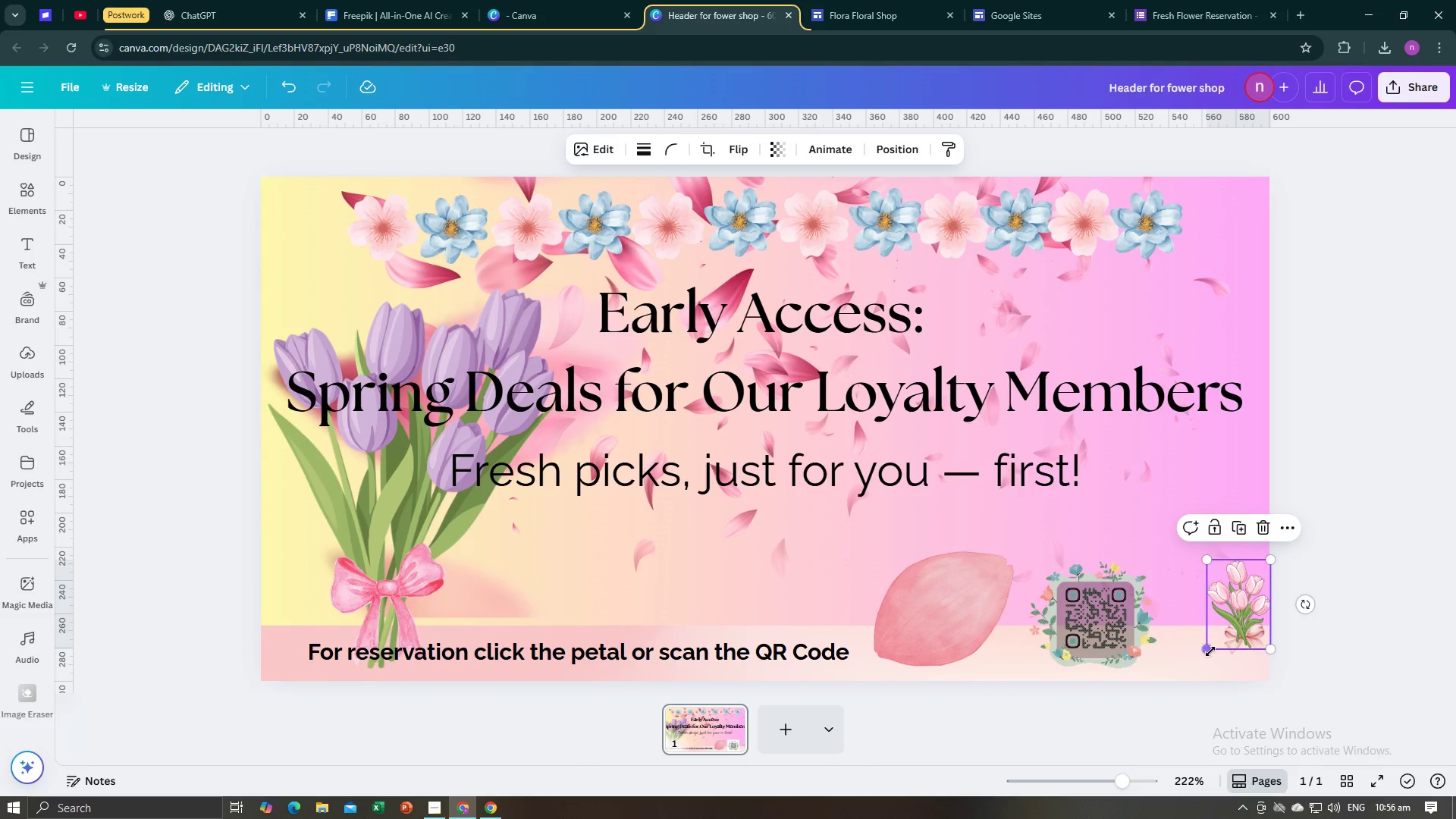 
left_click_drag(start_coordinate=[1210, 648], to_coordinate=[1218, 645])
 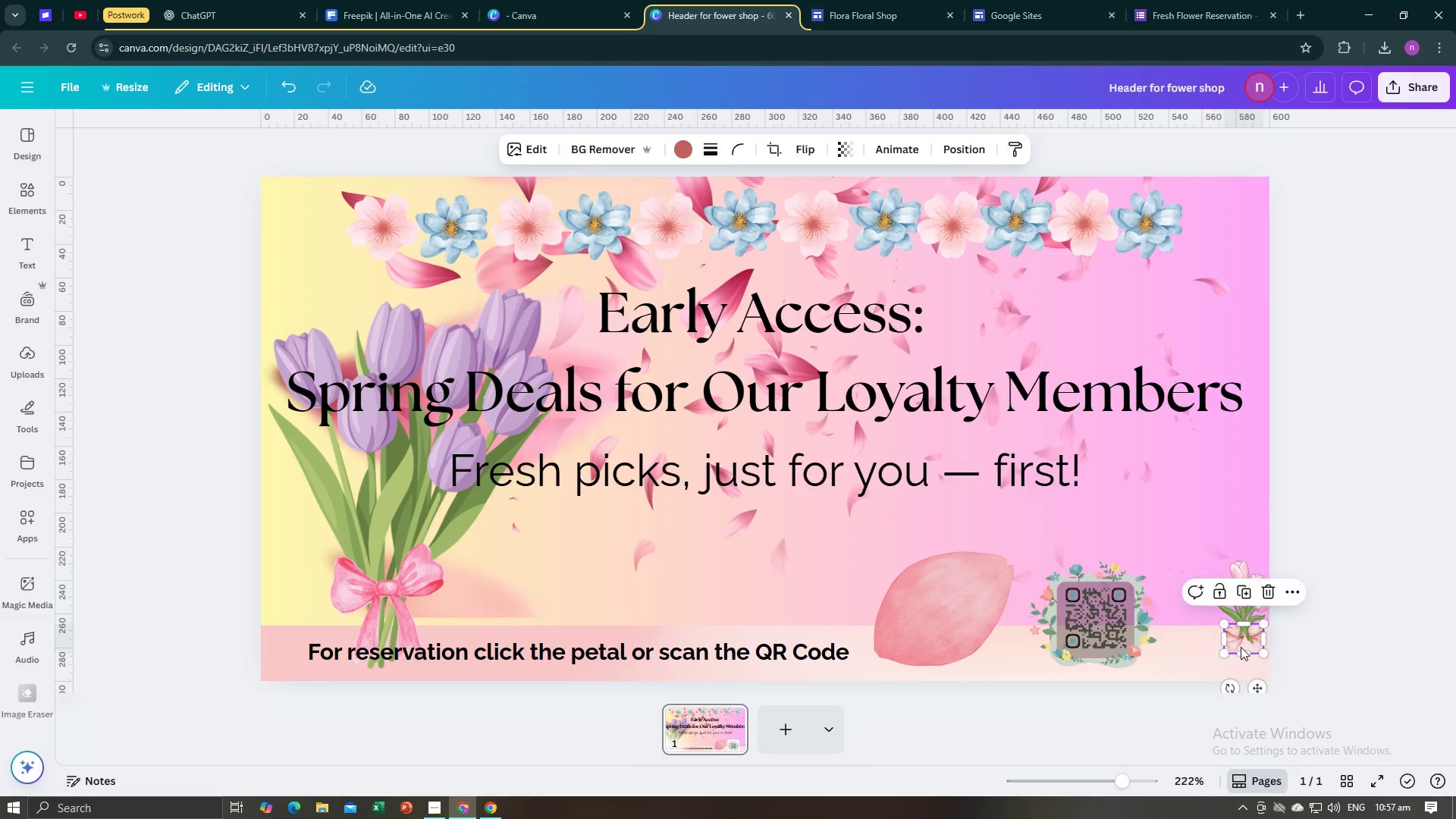 
left_click([1241, 647])
 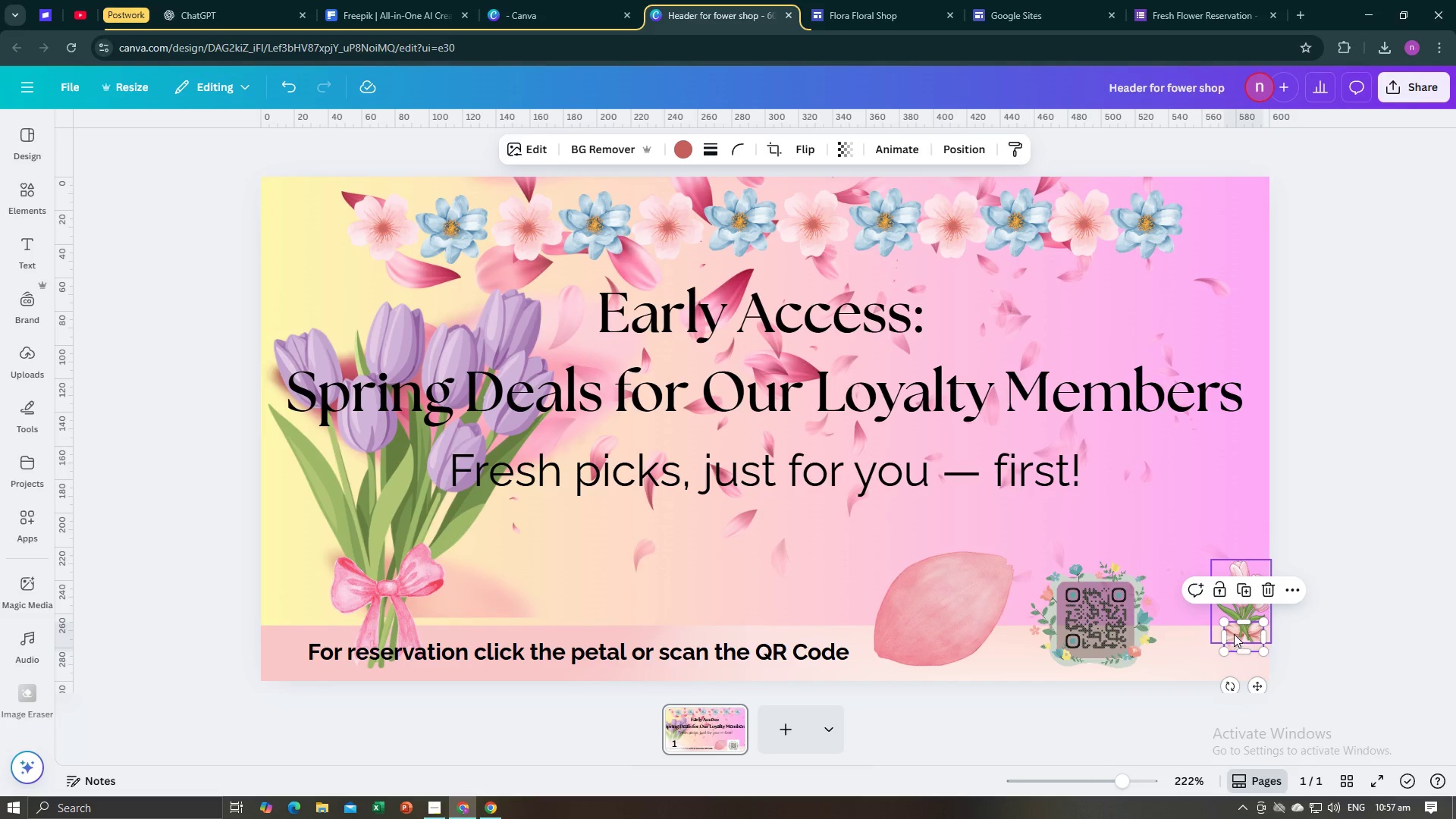 
right_click([1232, 633])
 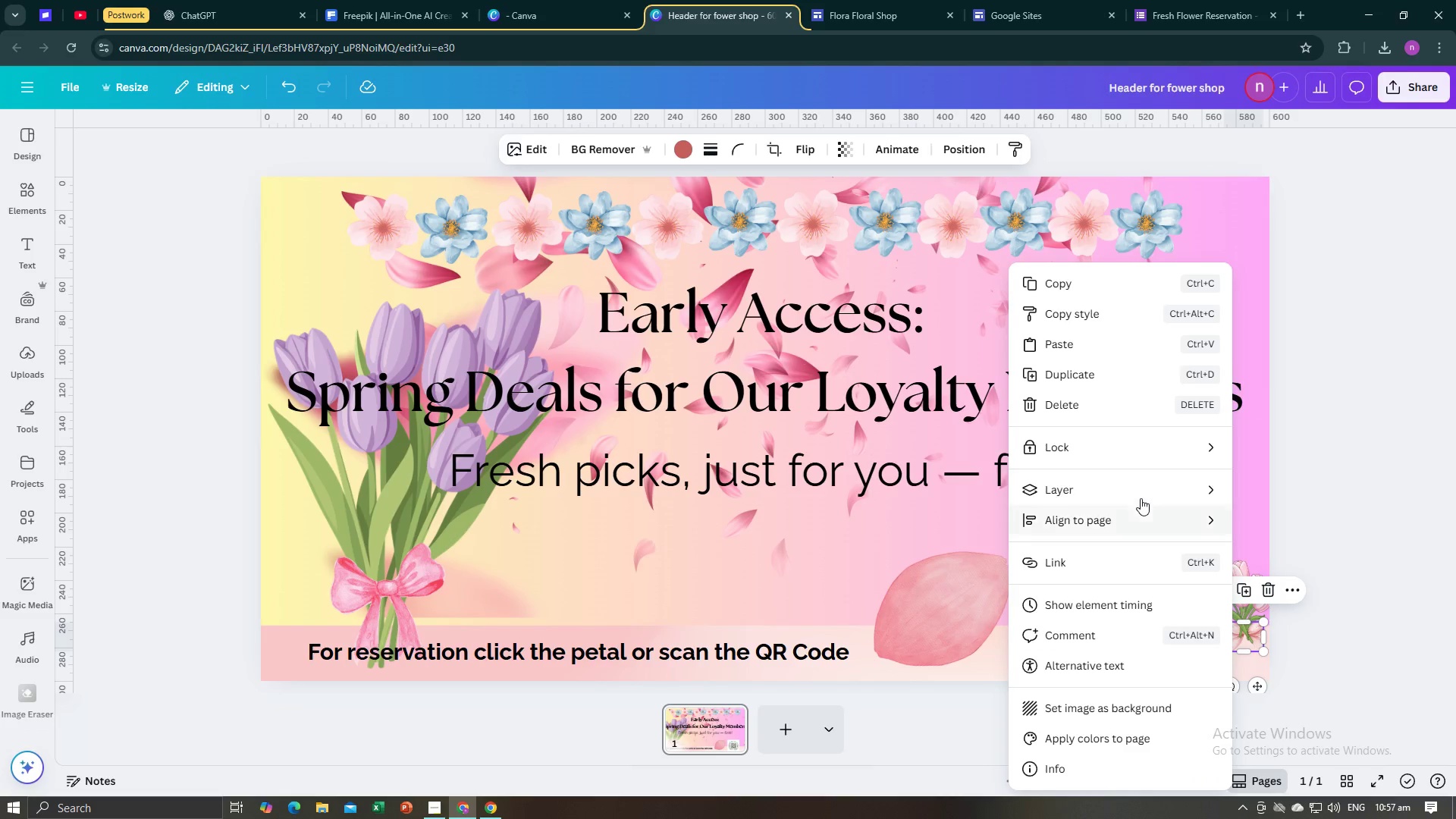 
left_click([1140, 496])
 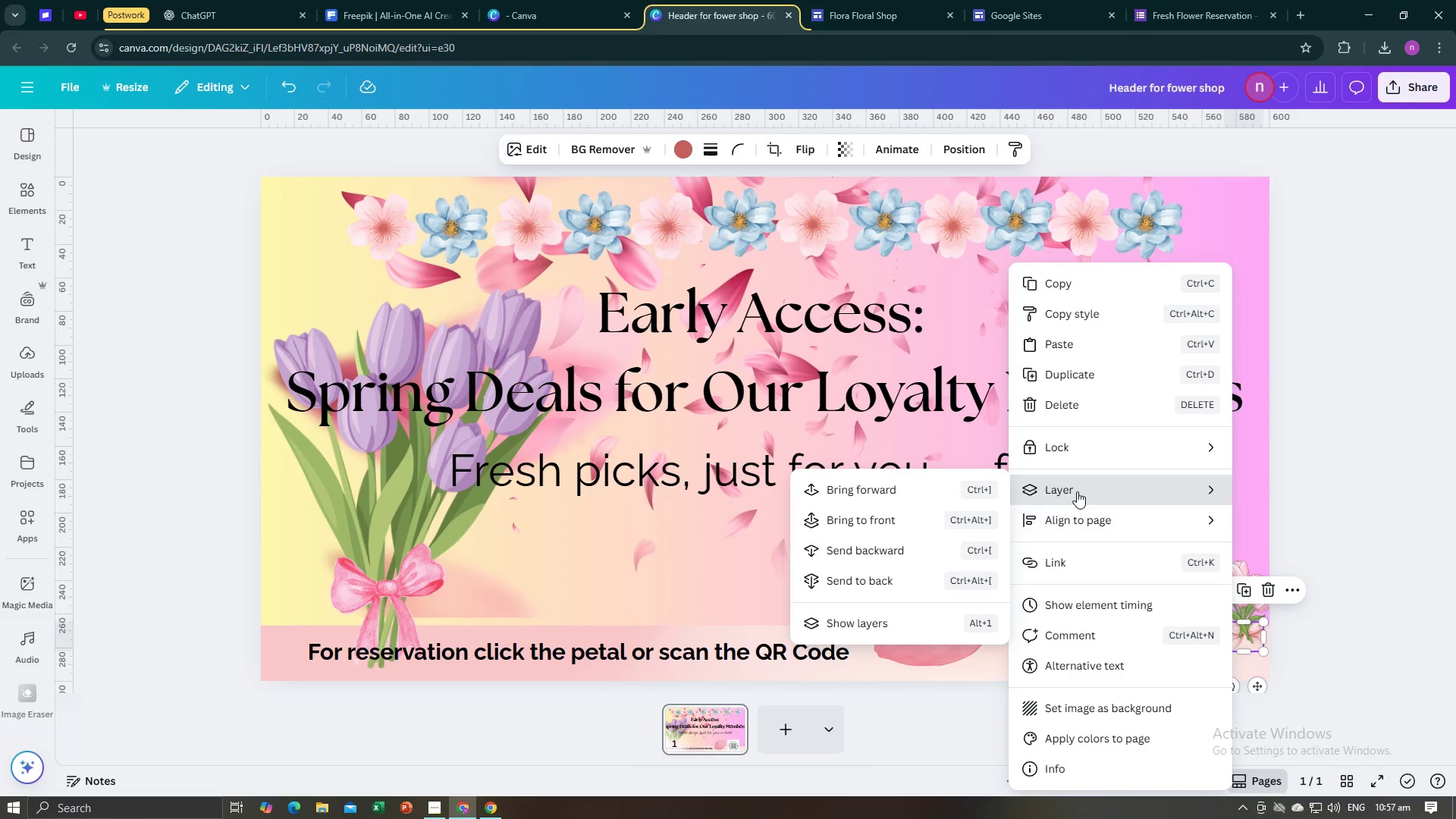 
left_click([959, 493])
 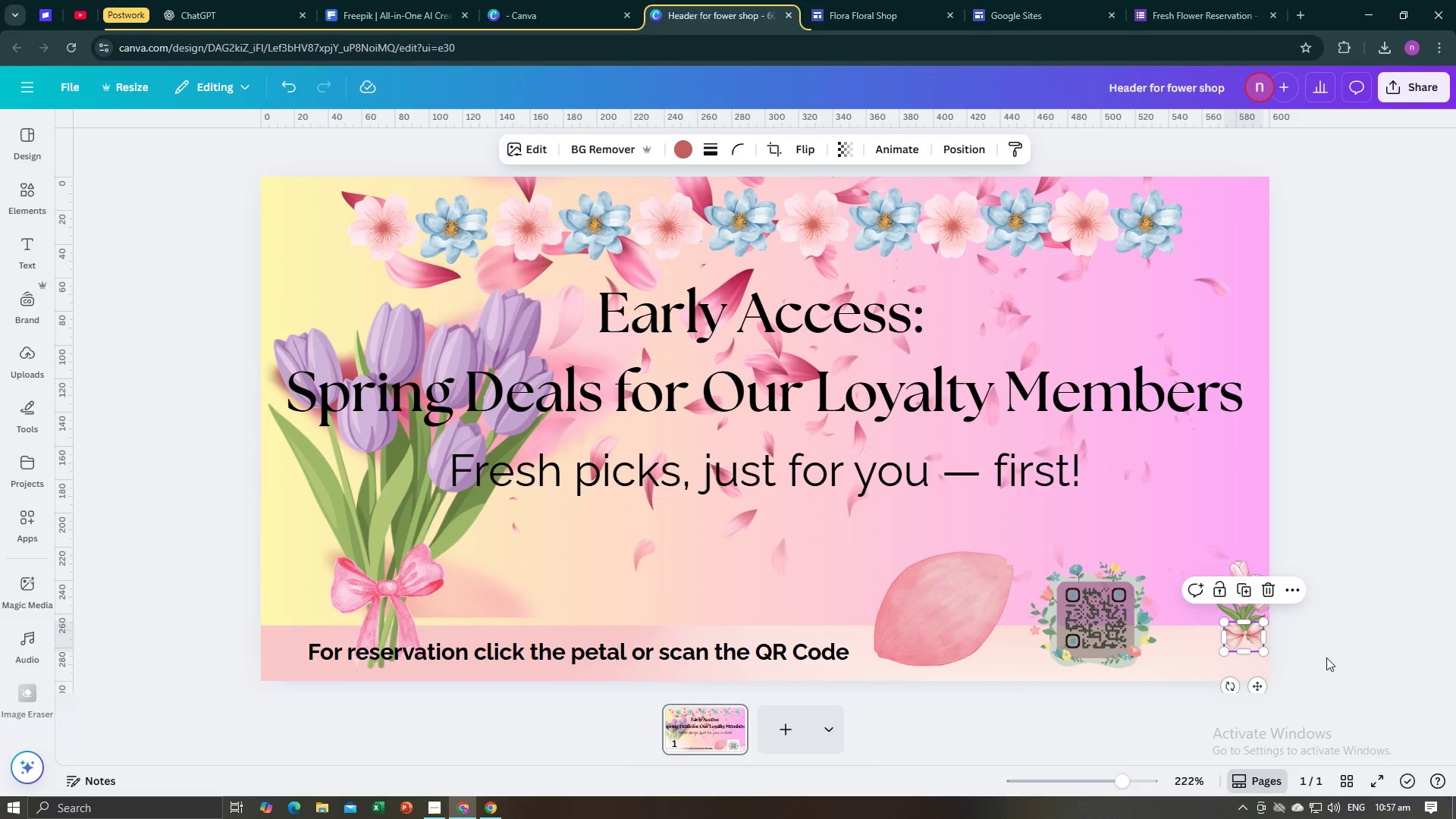 
left_click([1326, 657])
 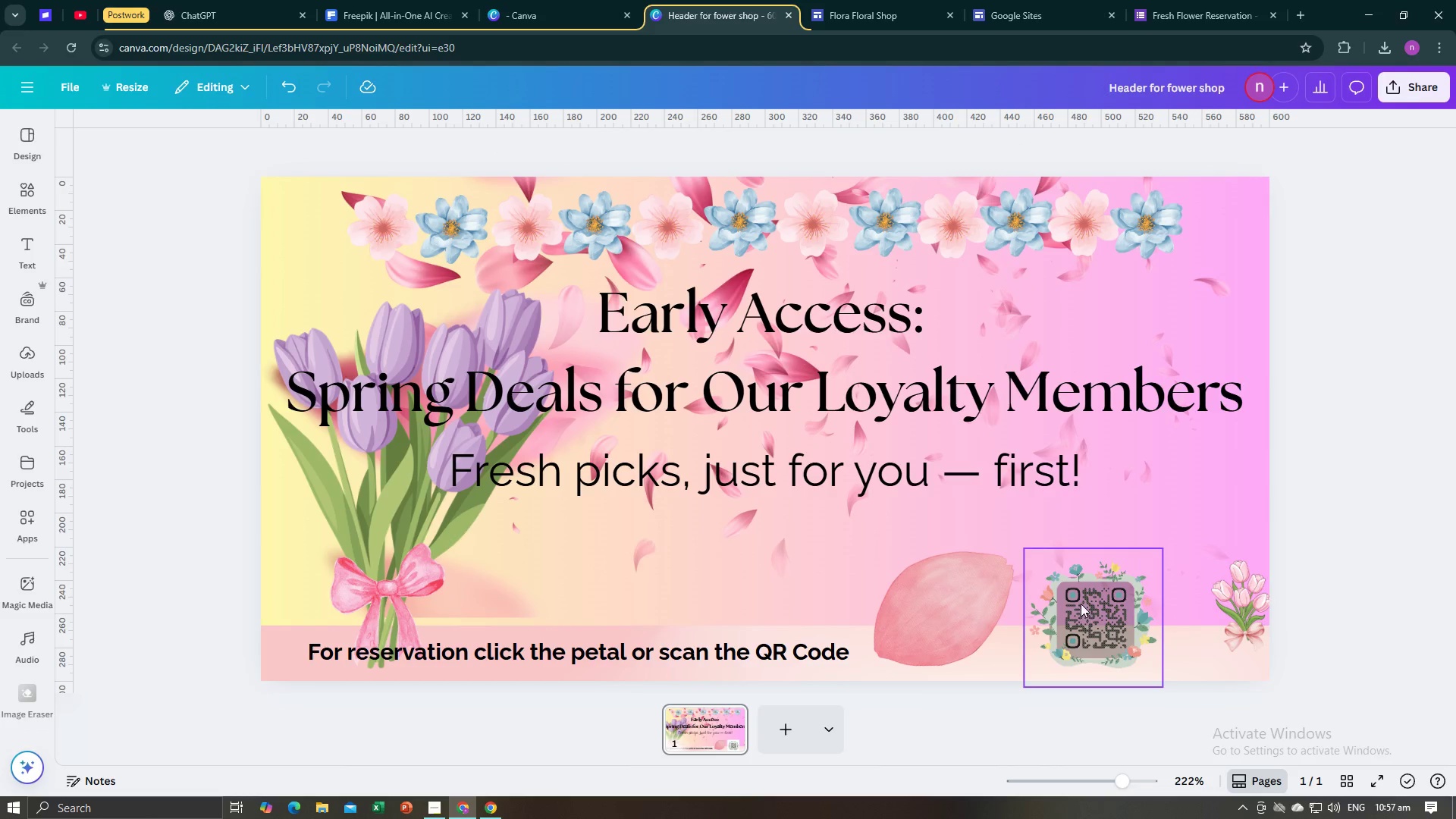 
left_click([1081, 604])
 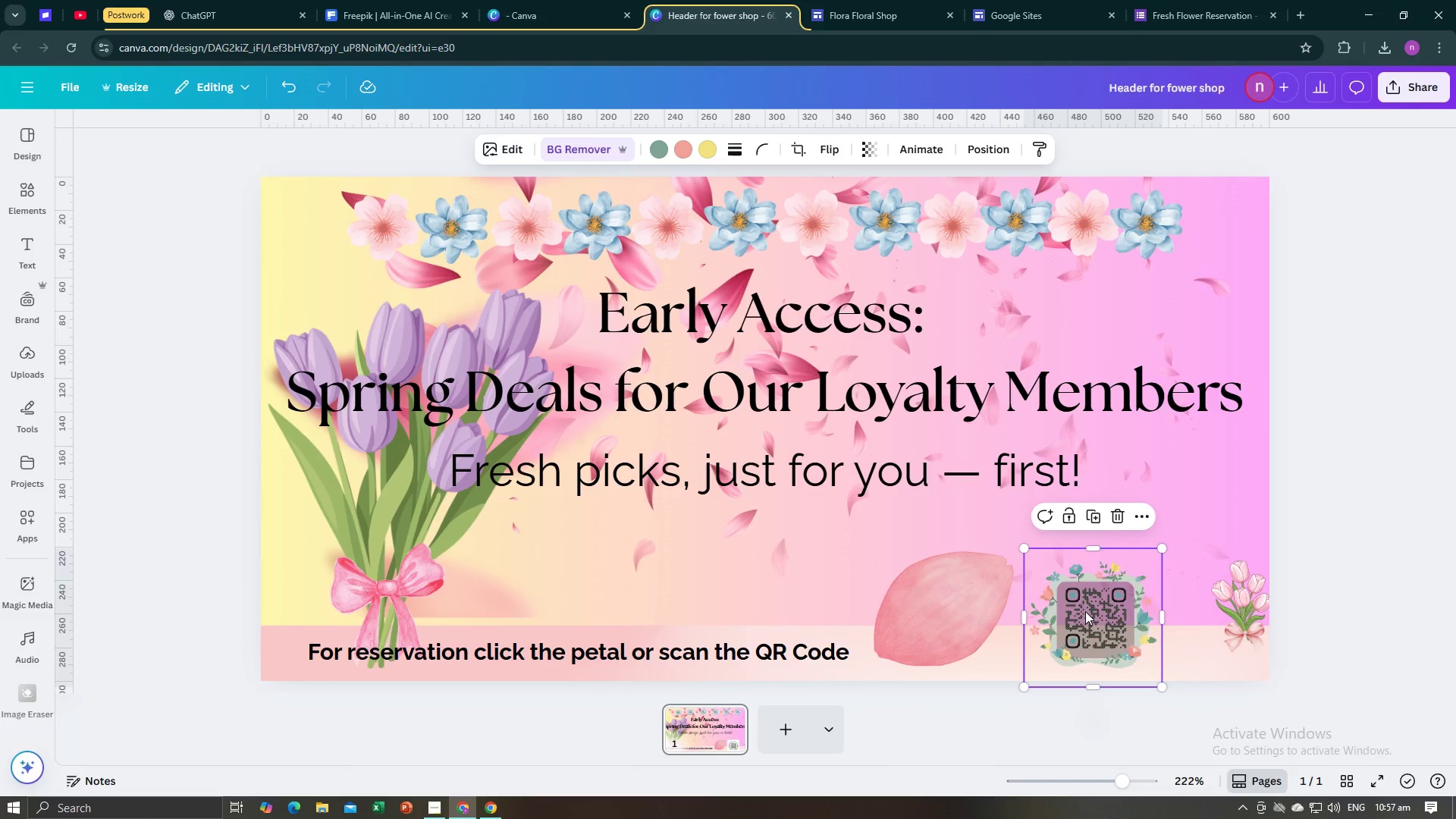 
left_click_drag(start_coordinate=[1085, 611], to_coordinate=[1072, 609])
 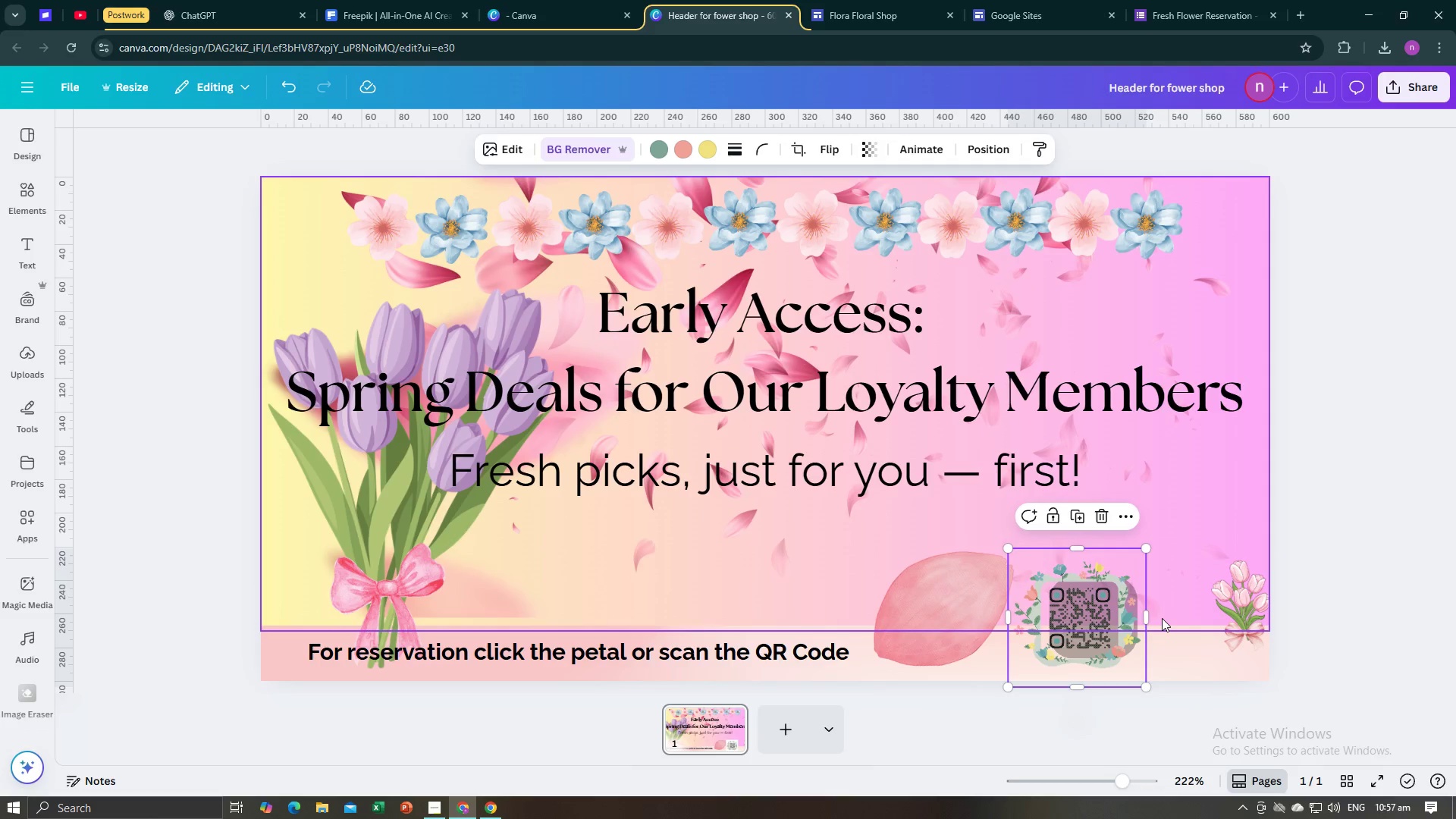 
left_click([1162, 618])
 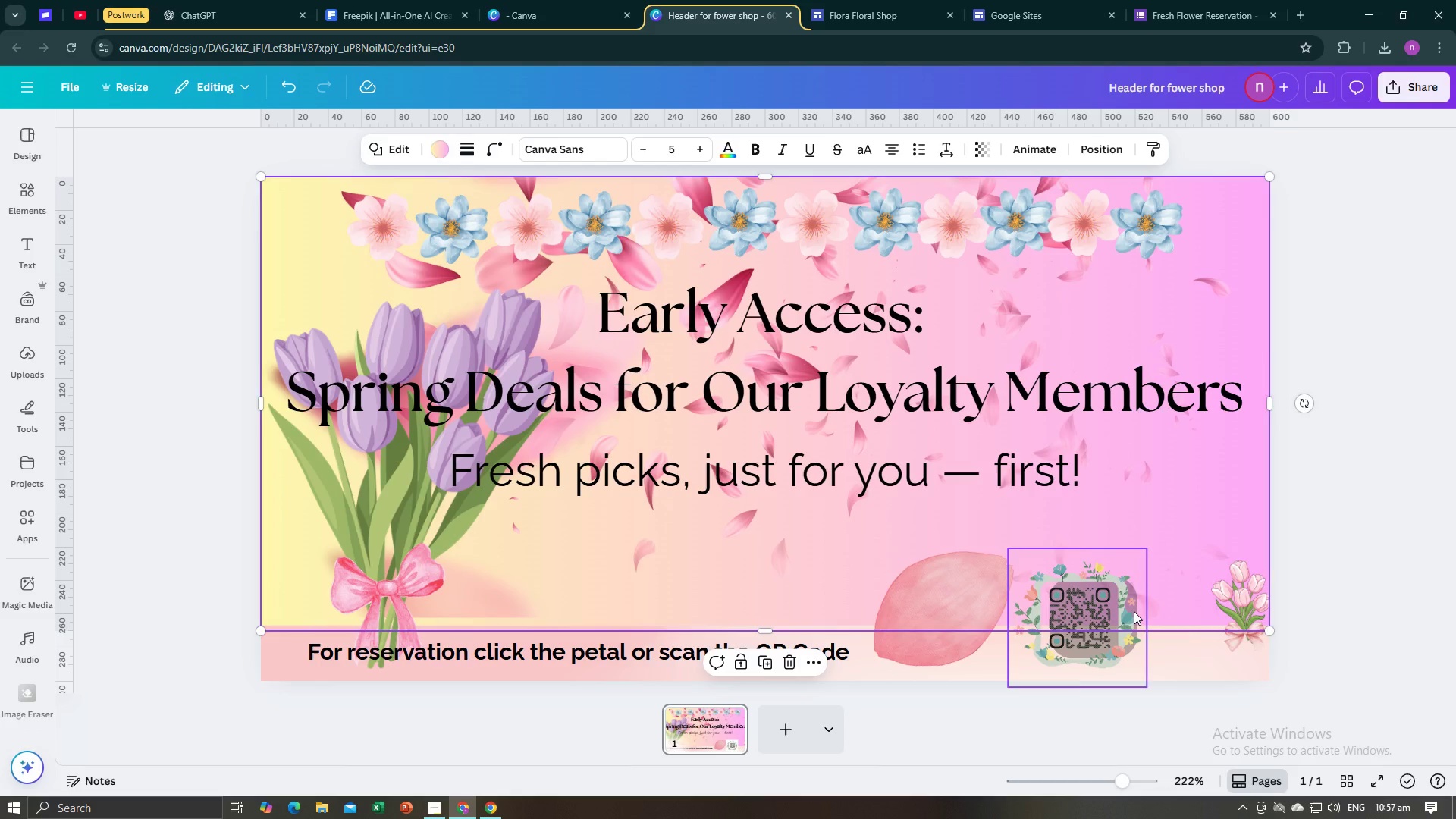 
left_click([1134, 611])
 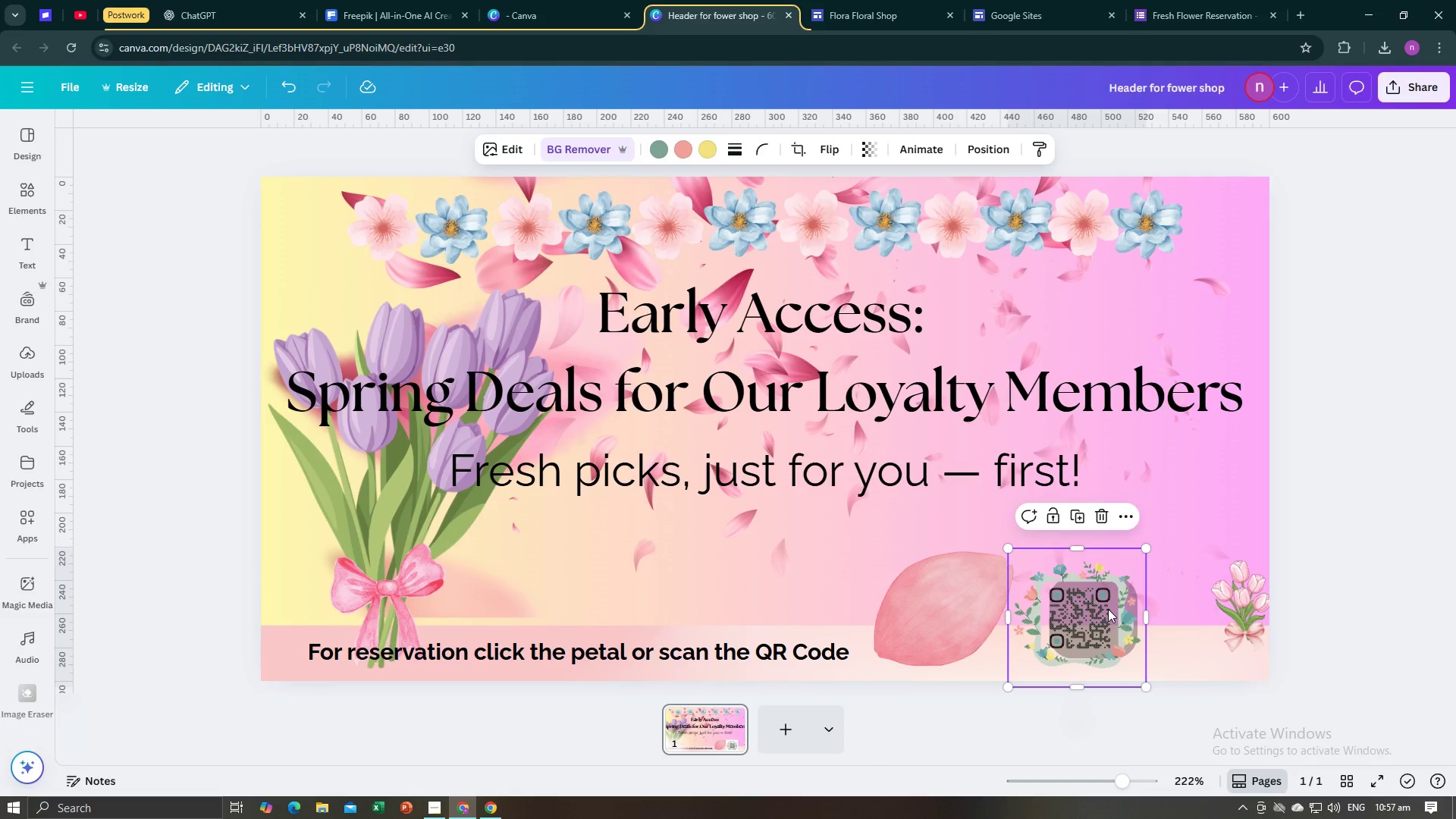 
left_click_drag(start_coordinate=[1108, 609], to_coordinate=[1097, 607])
 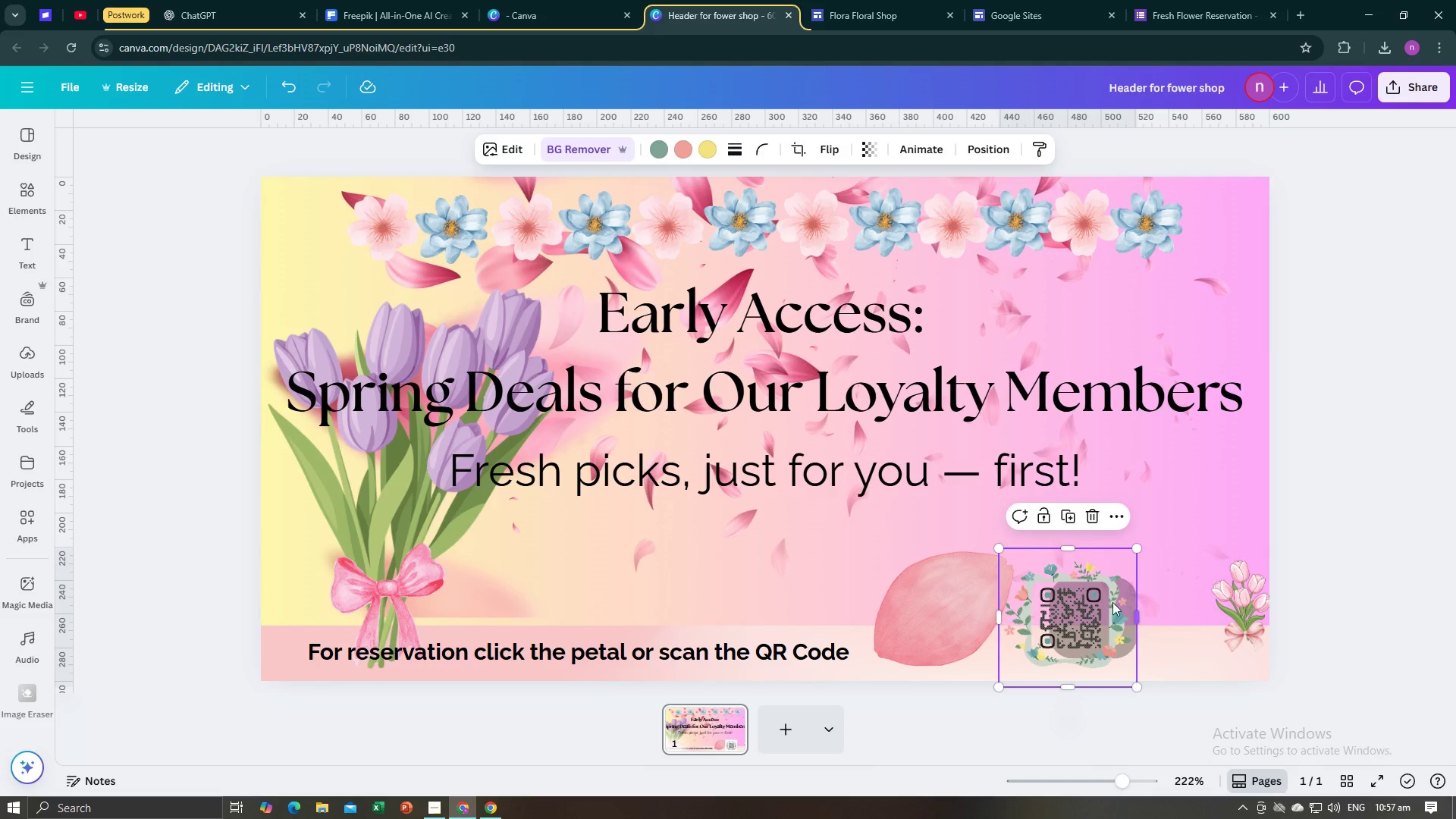 
left_click_drag(start_coordinate=[1088, 607], to_coordinate=[1080, 606])
 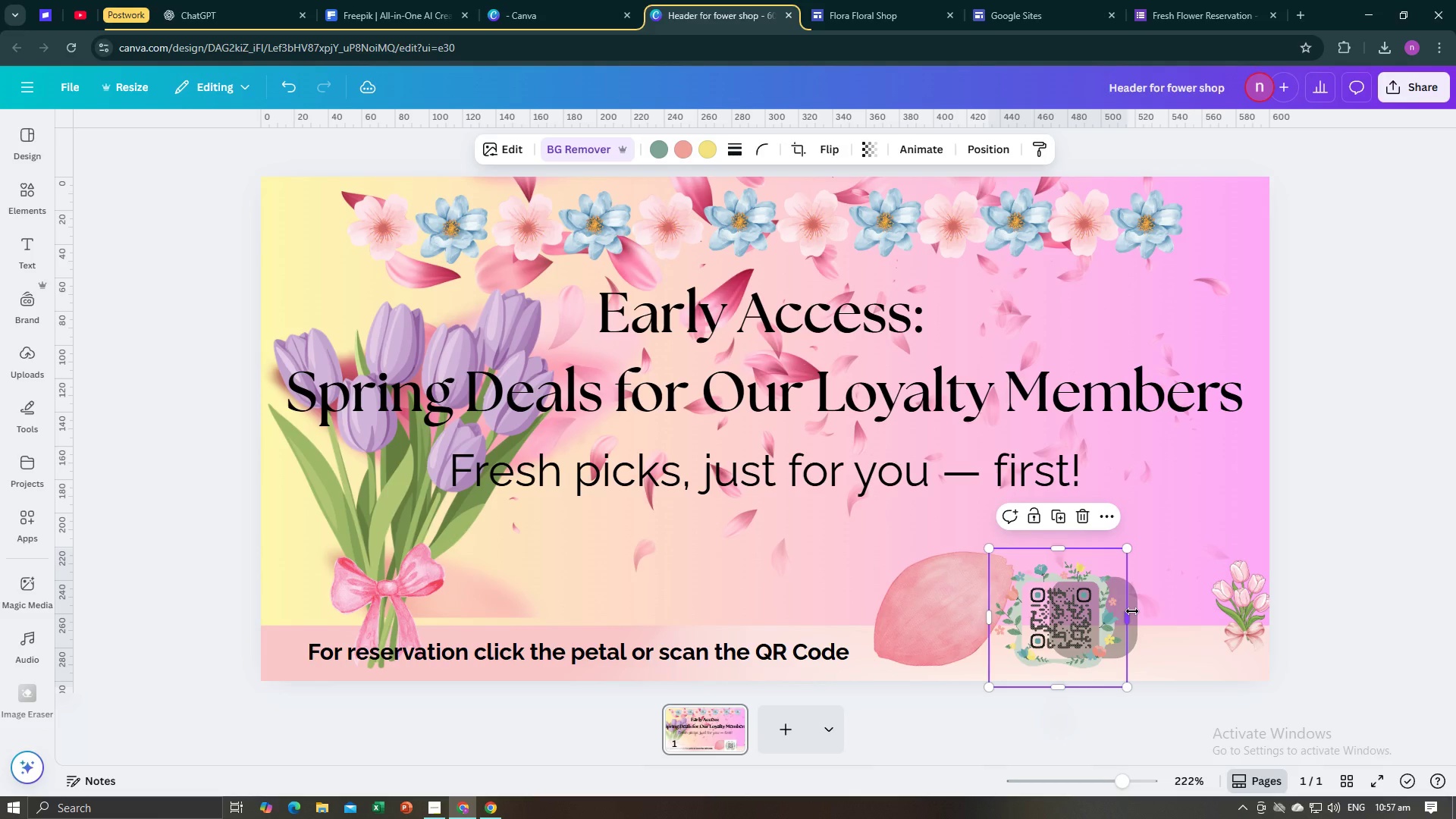 
left_click([1132, 611])
 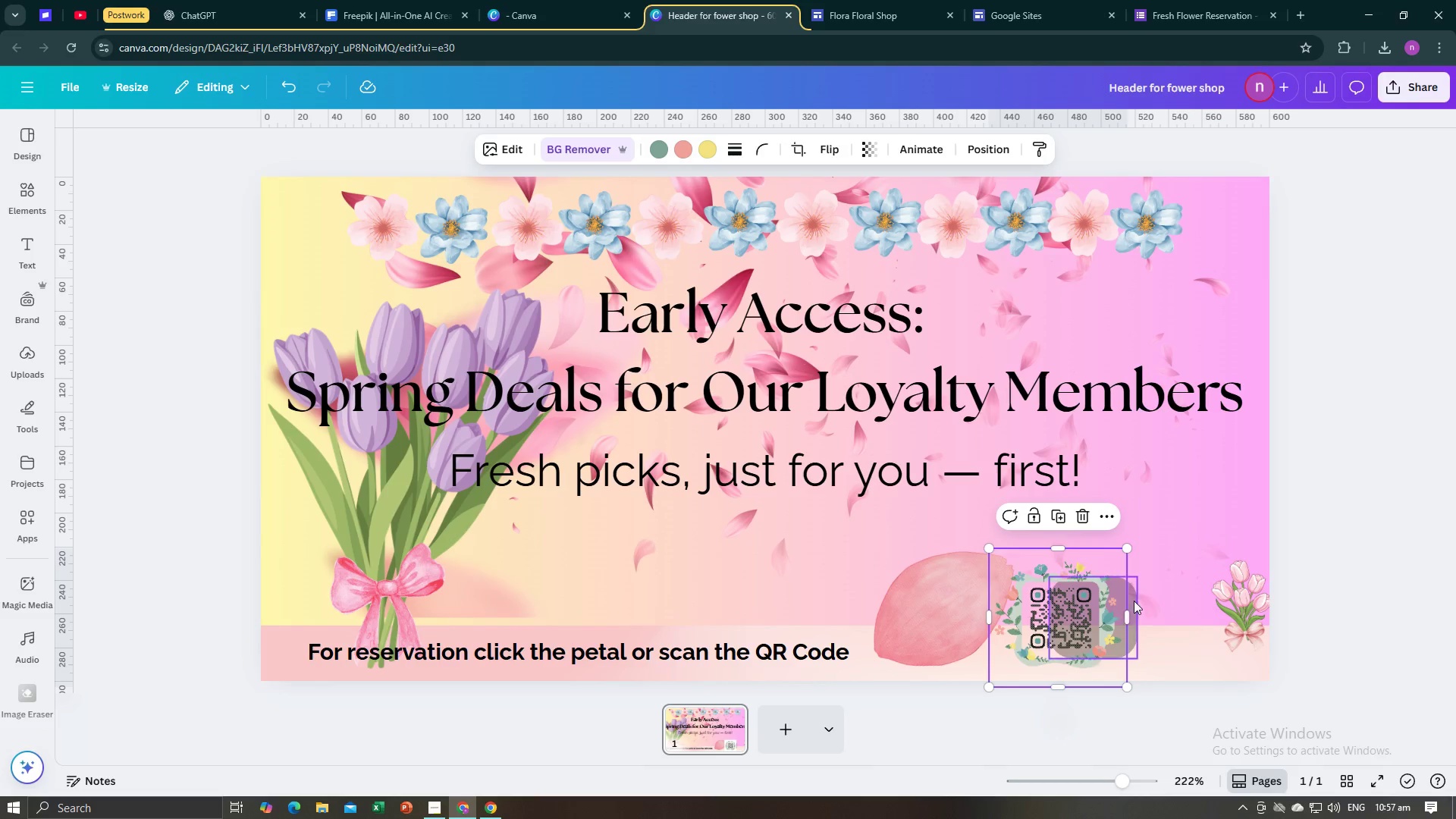 
left_click([1134, 601])
 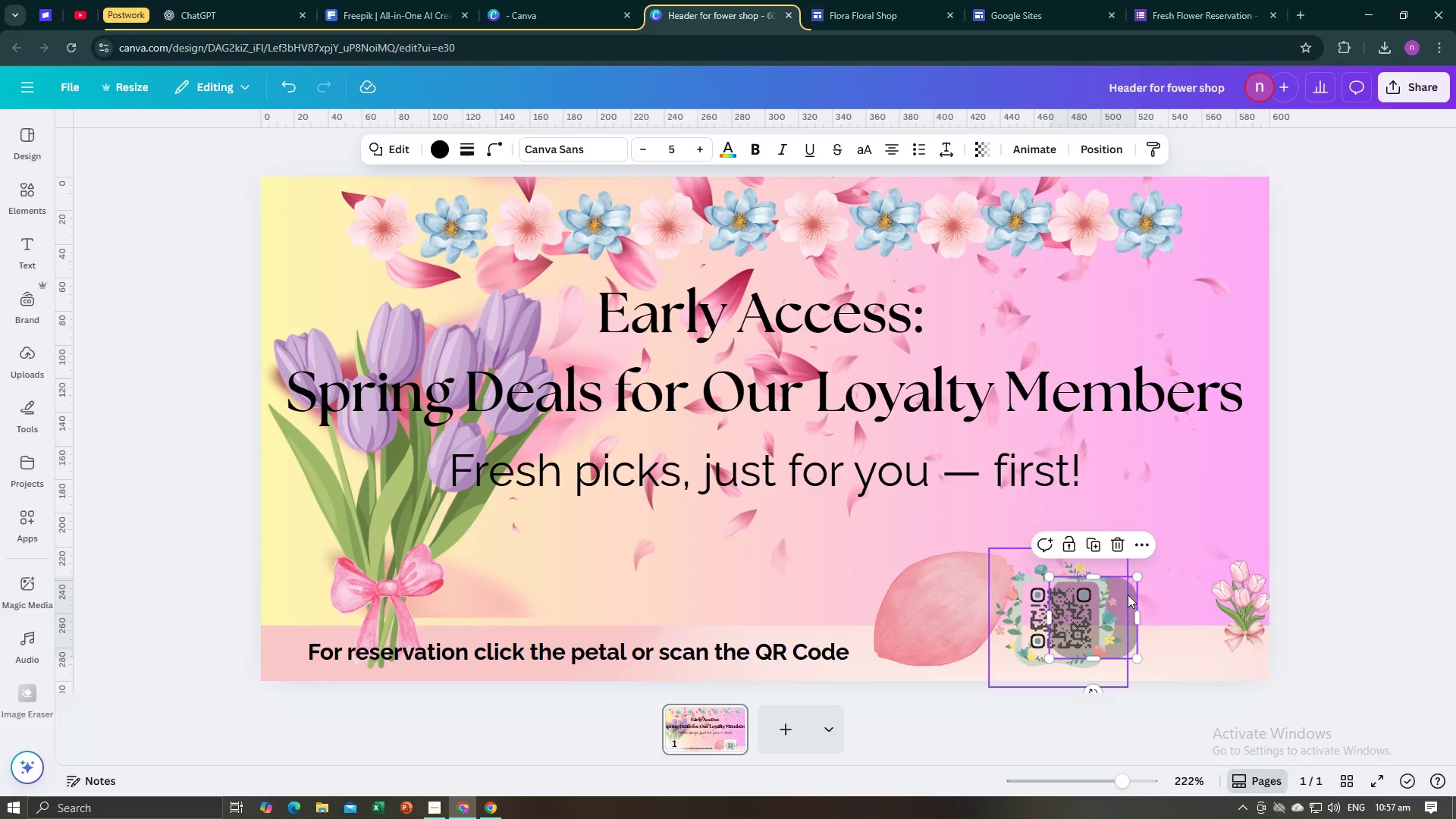 
left_click_drag(start_coordinate=[1130, 595], to_coordinate=[1095, 597])
 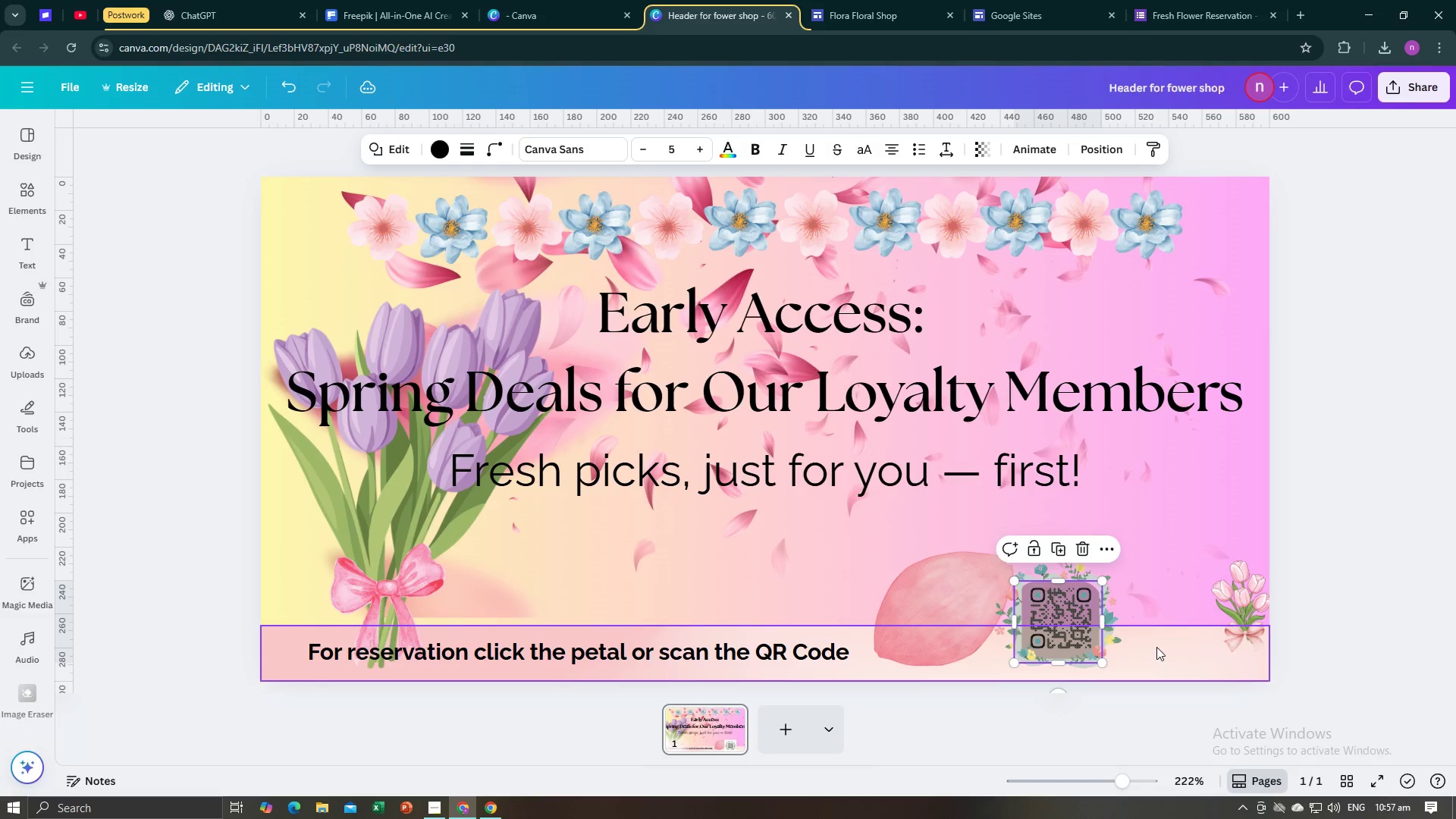 
left_click([1156, 647])
 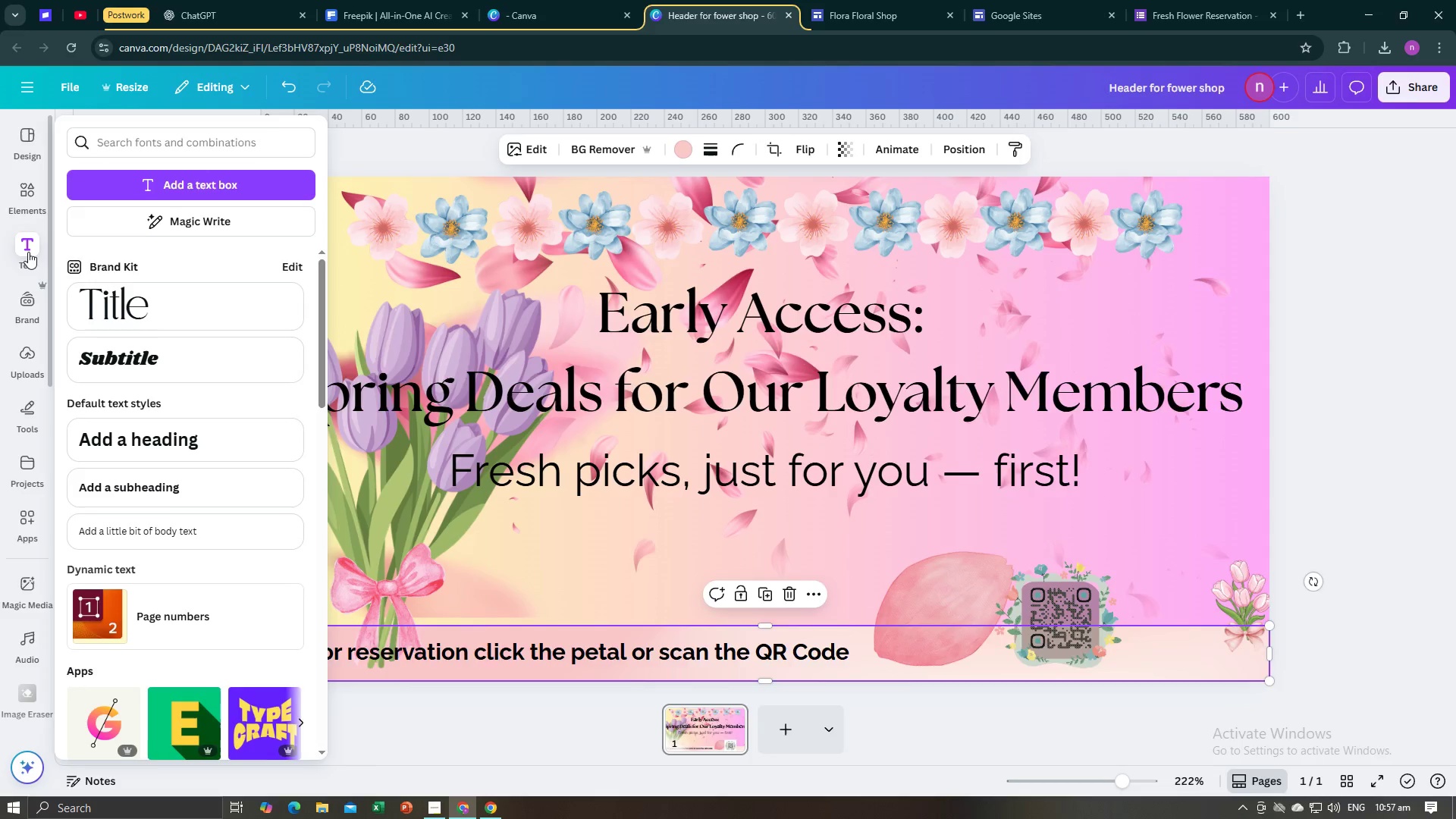 
left_click([135, 183])
 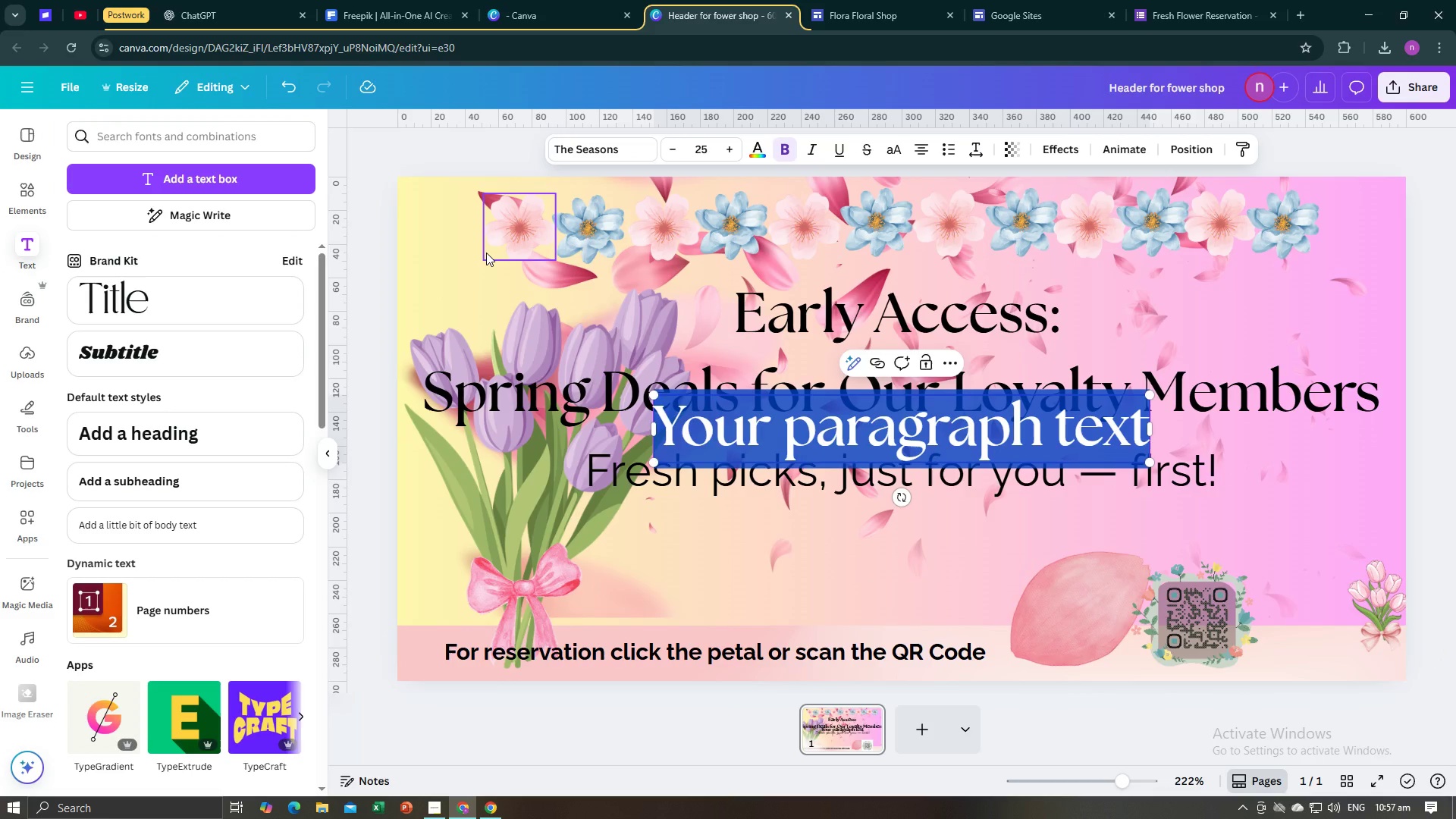 
type(Visit ur Website)
 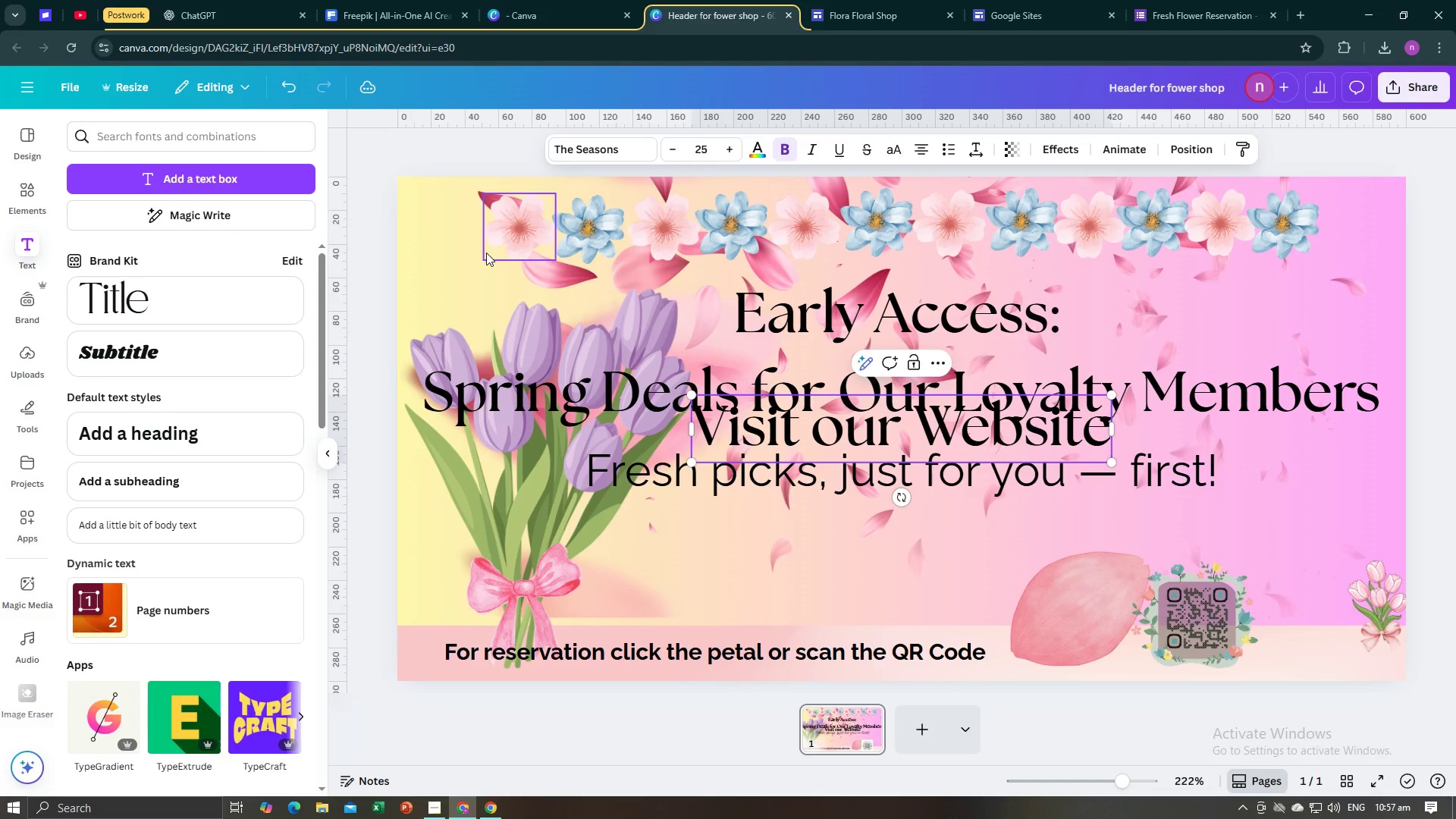 
hold_key(key=O, duration=0.33)
 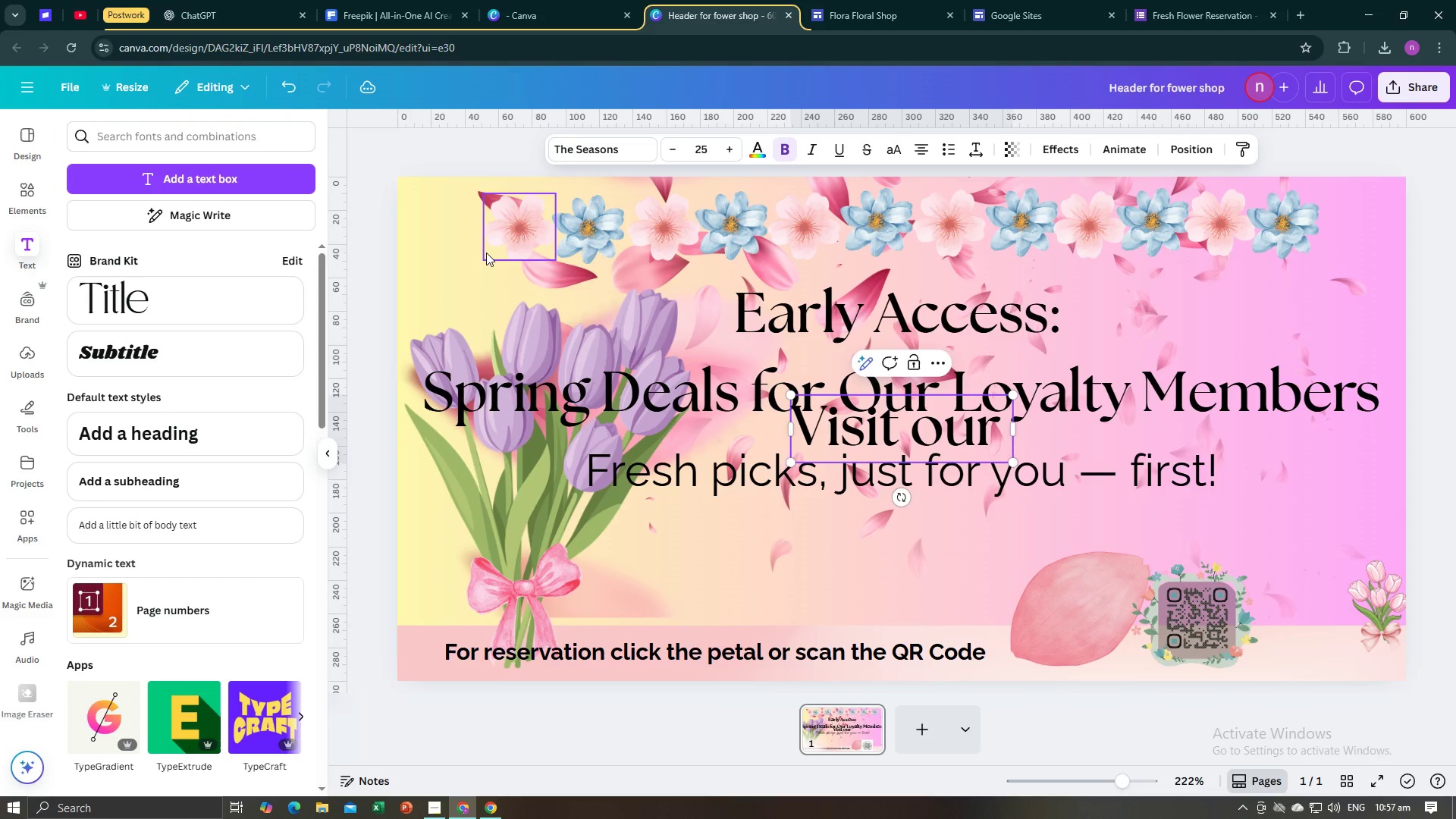 
left_click_drag(start_coordinate=[1111, 460], to_coordinate=[799, 391])
 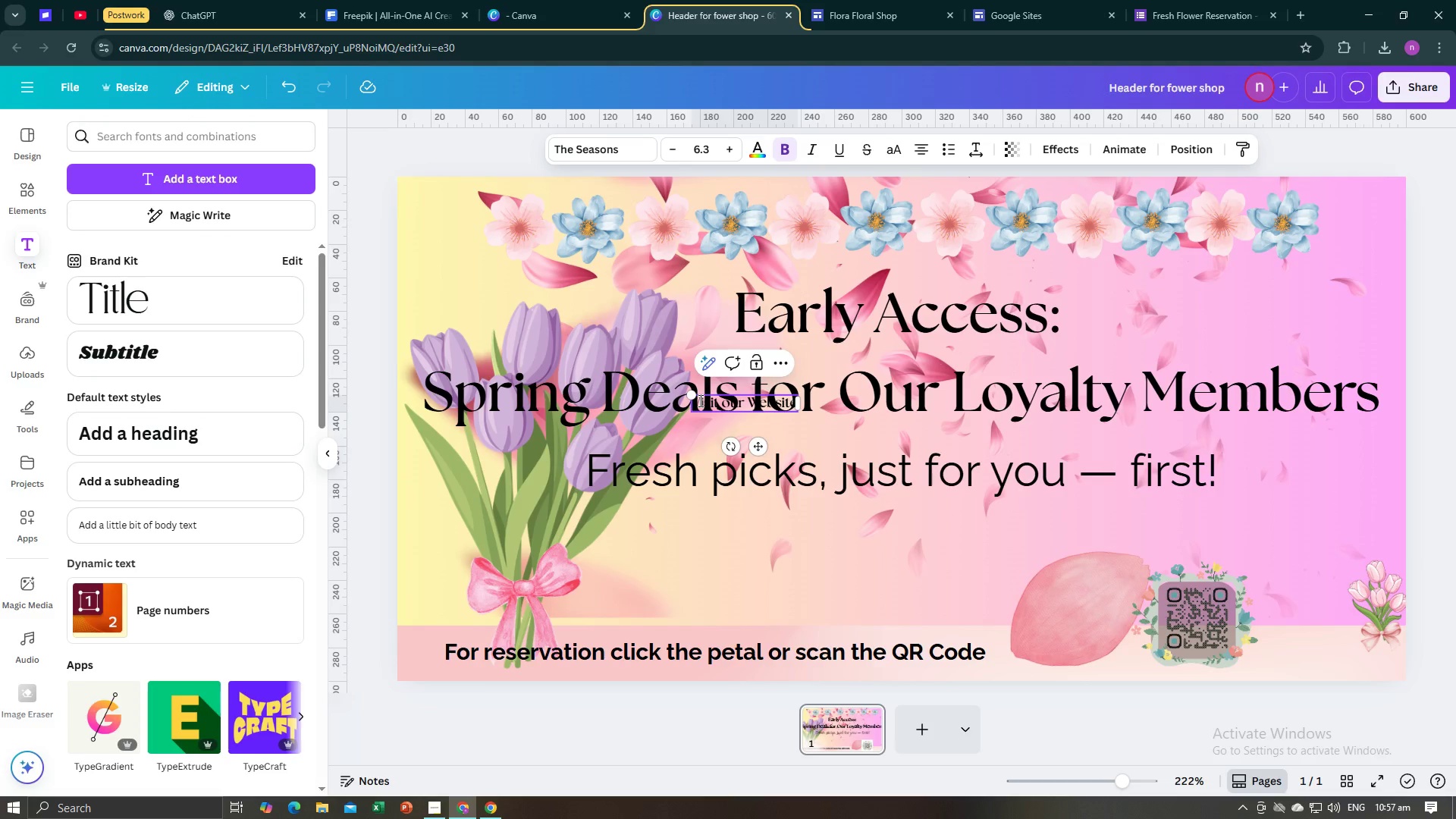 
left_click([654, 429])
 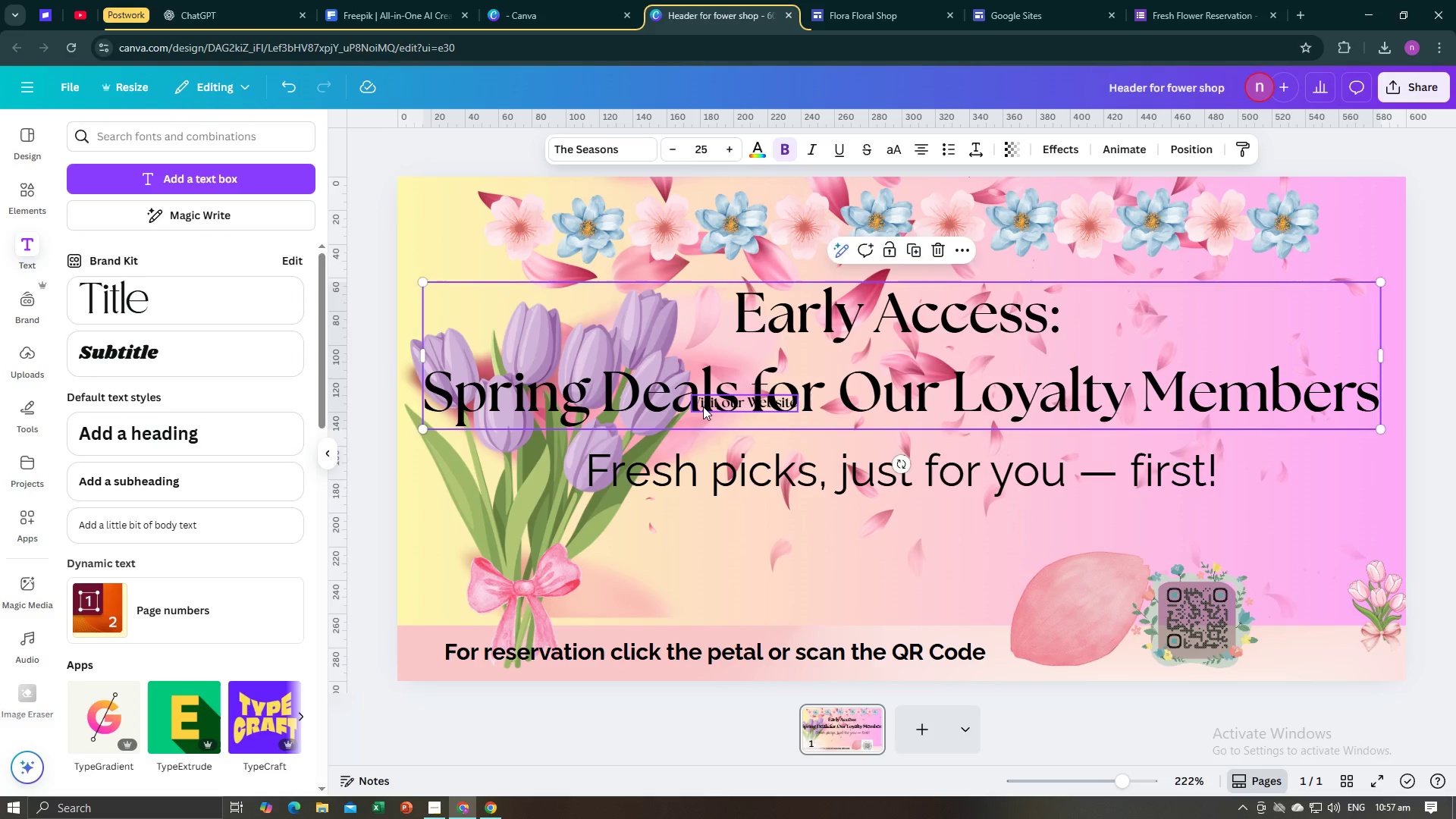 
left_click([703, 406])
 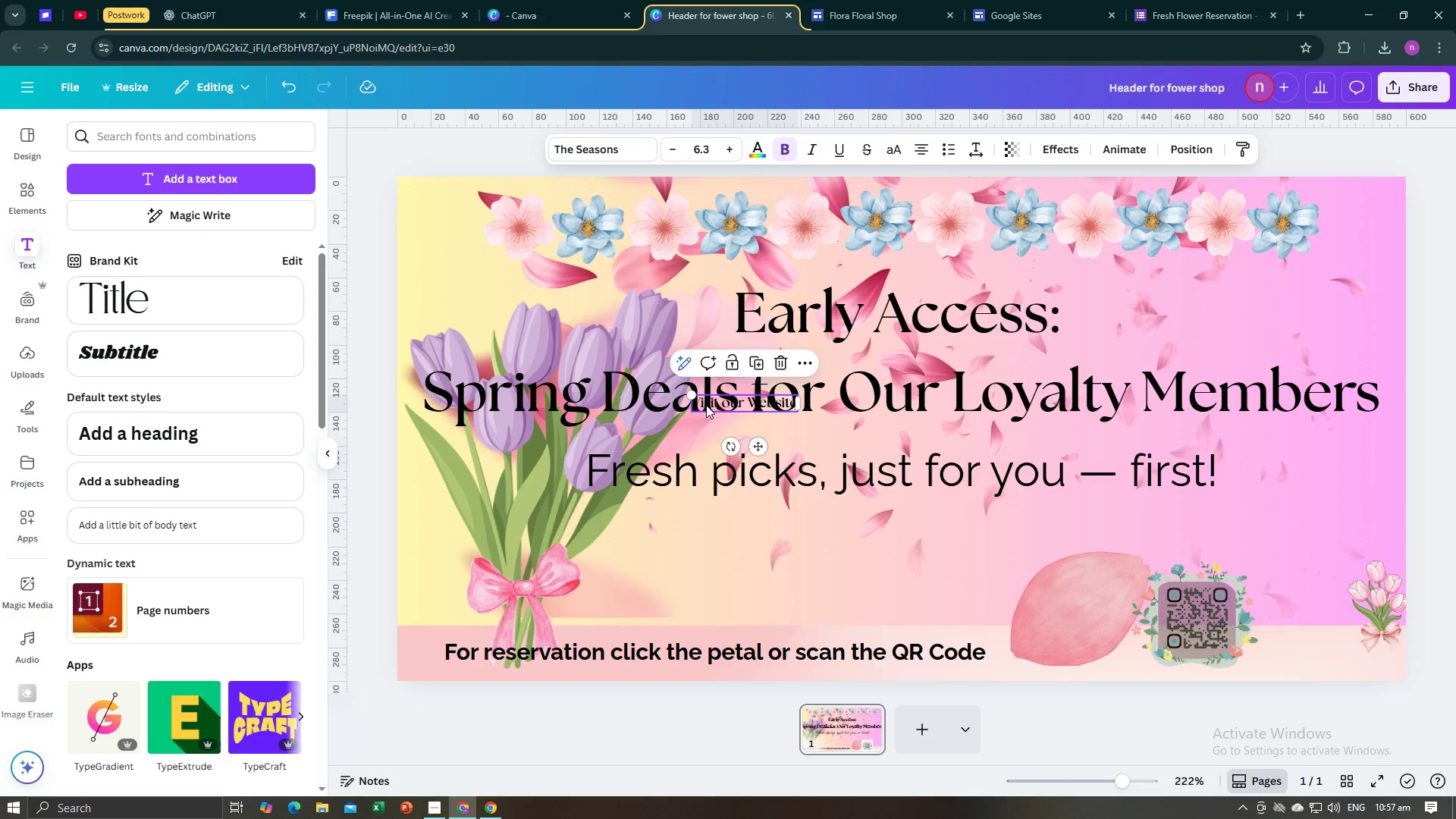 
left_click_drag(start_coordinate=[706, 405], to_coordinate=[1264, 608])
 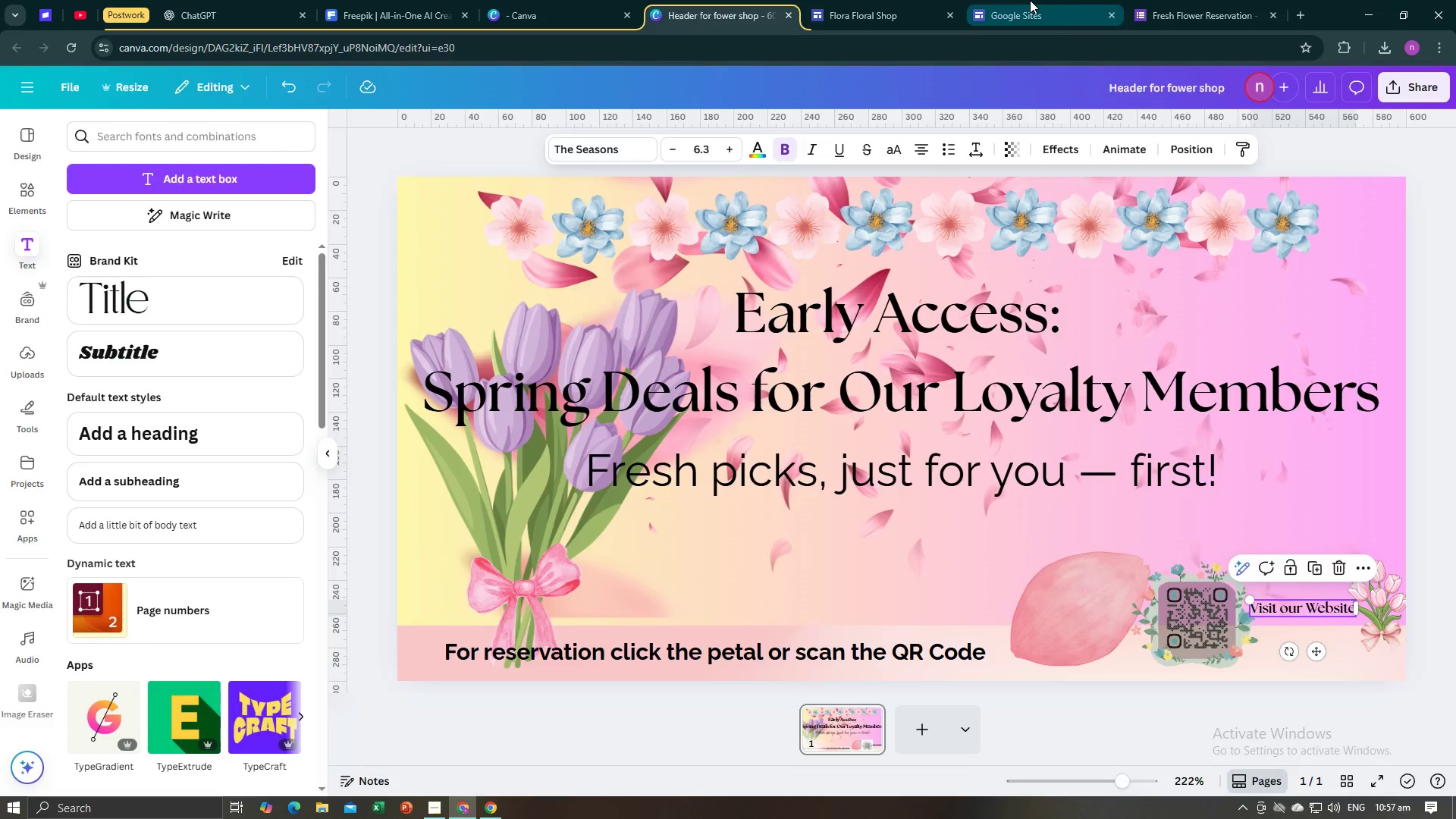 
double_click([939, 0])
 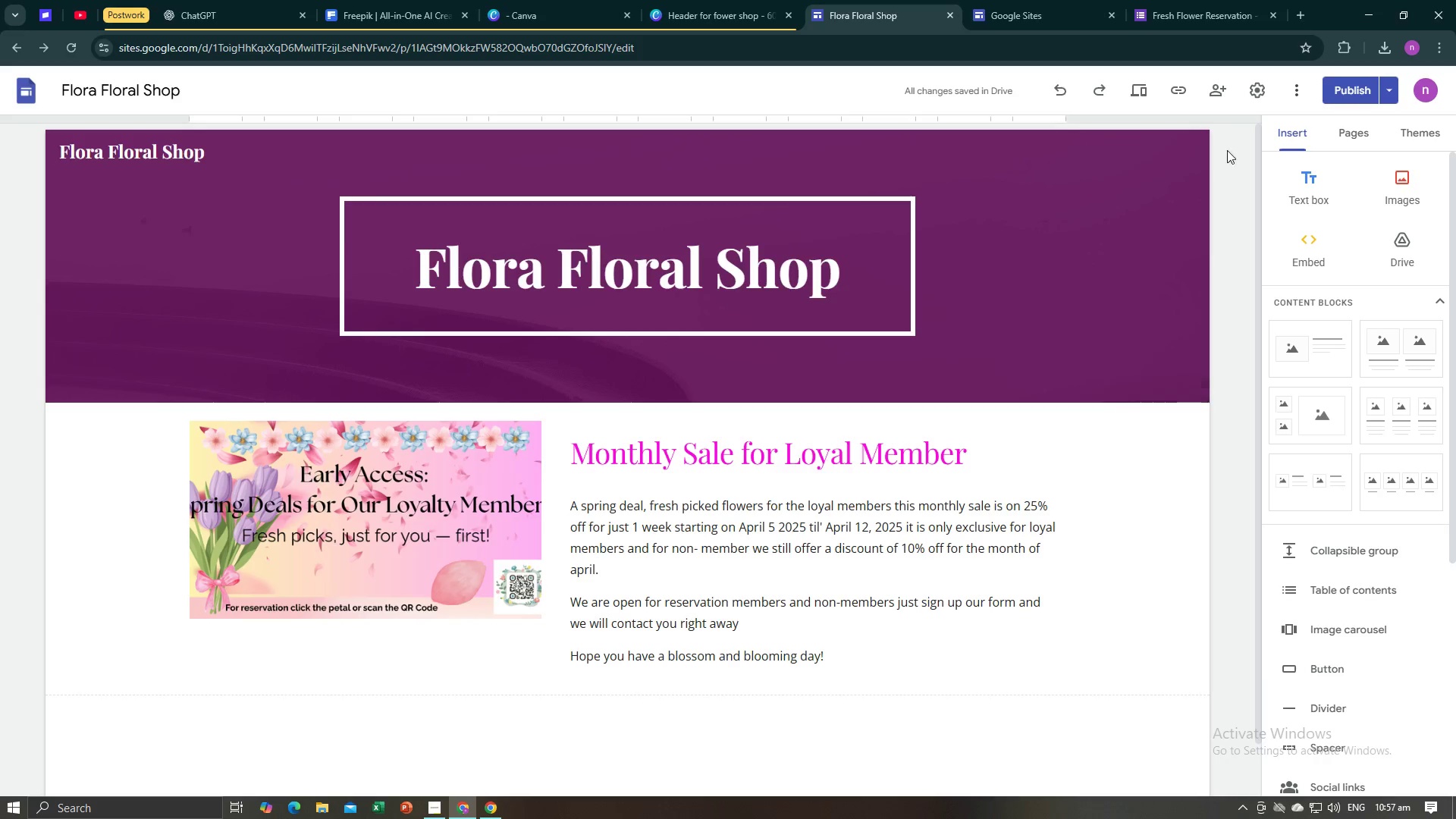 
left_click([1191, 94])
 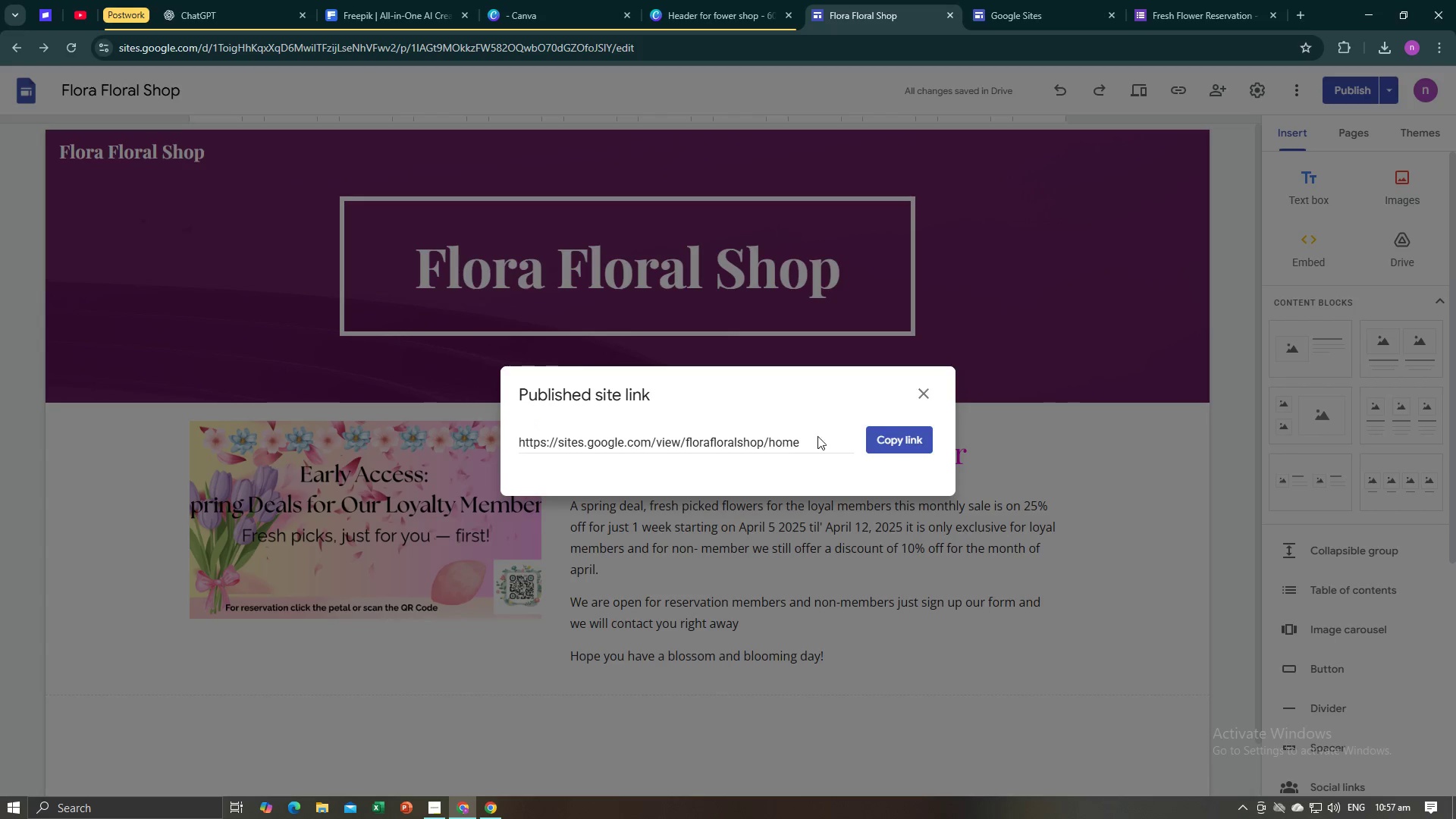 
left_click([868, 436])
 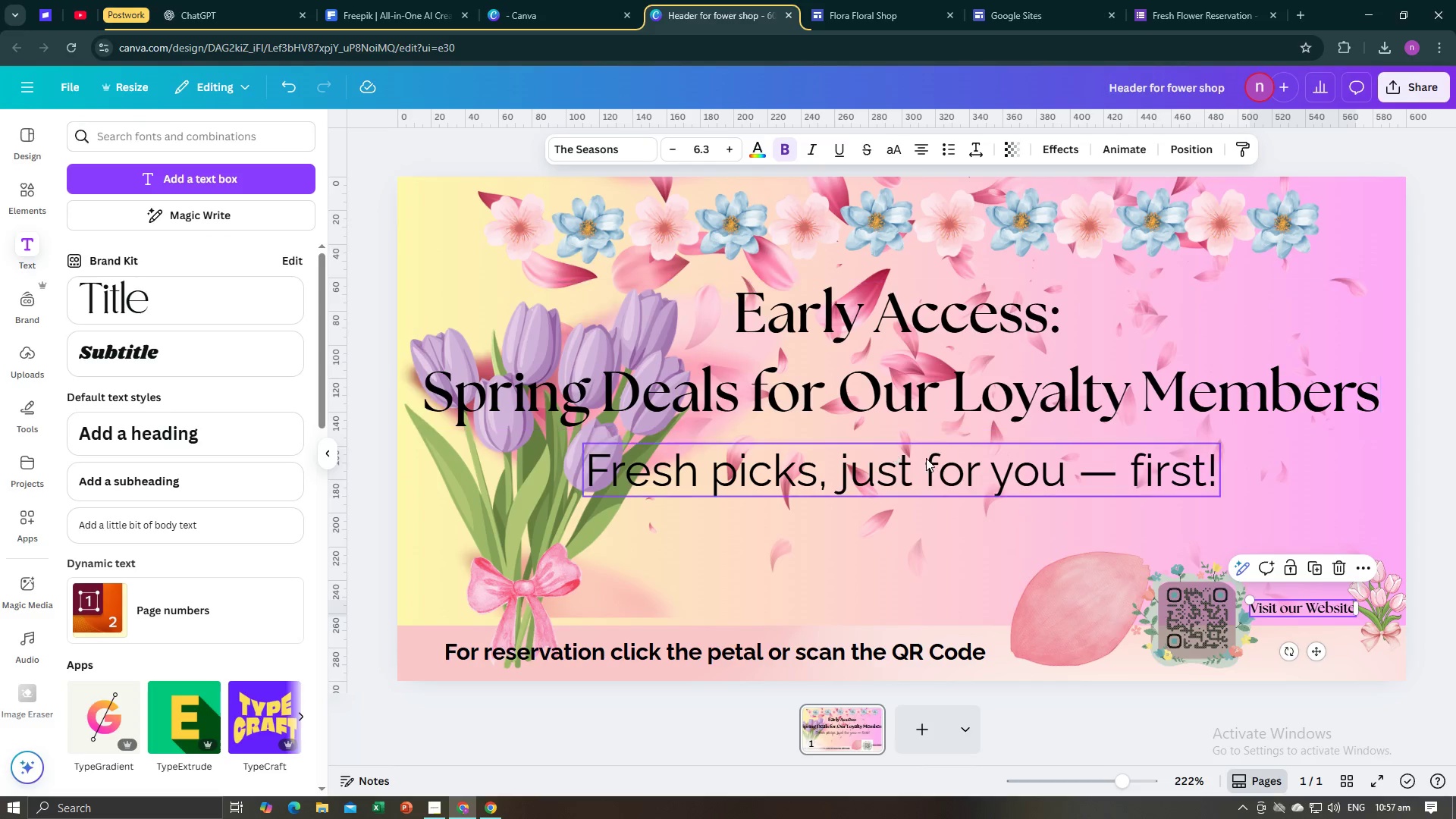 
left_click([391, 344])
 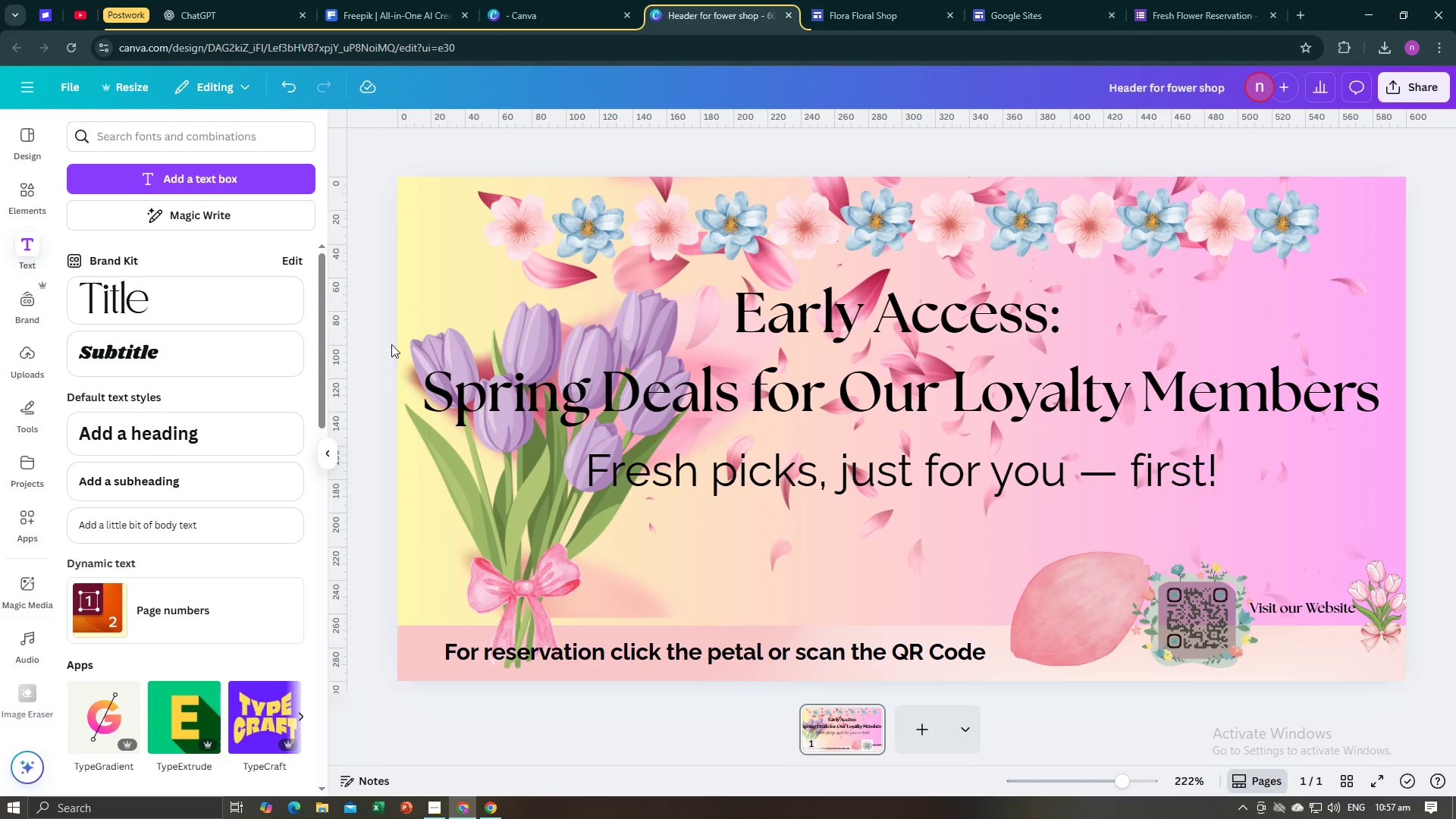 
key(Control+V)
 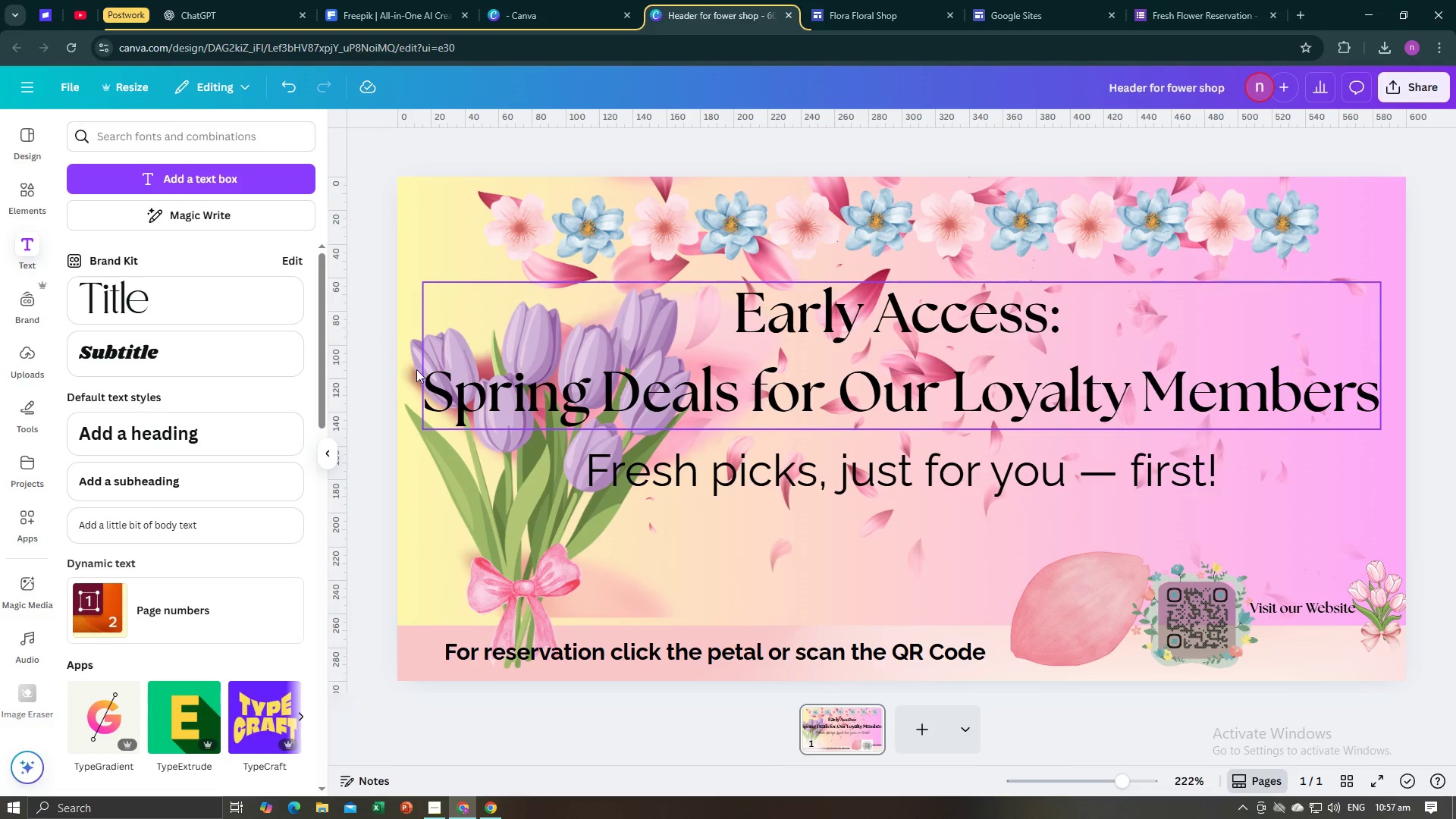 
mouse_move([325, 447])
 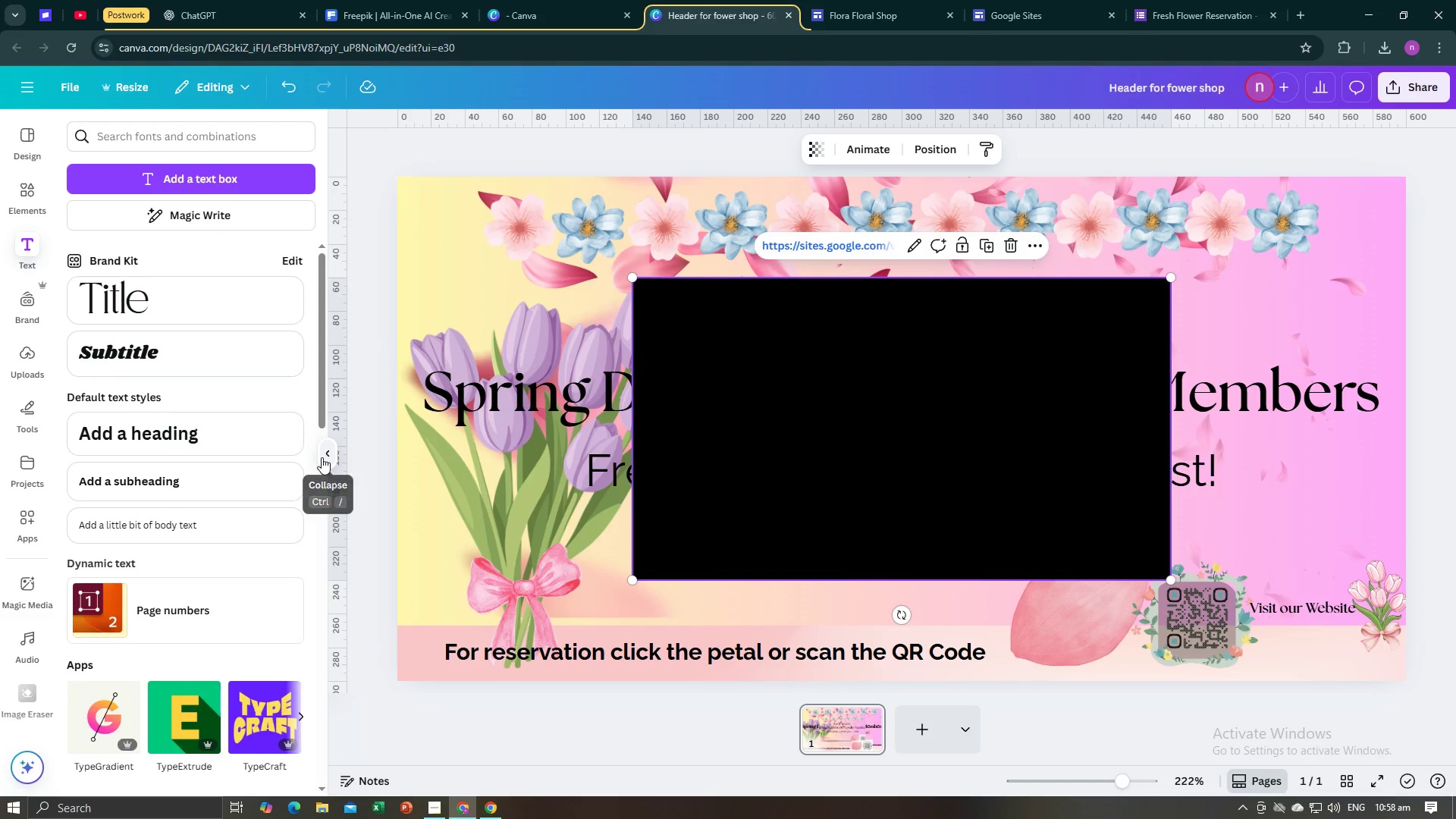 
left_click([322, 457])
 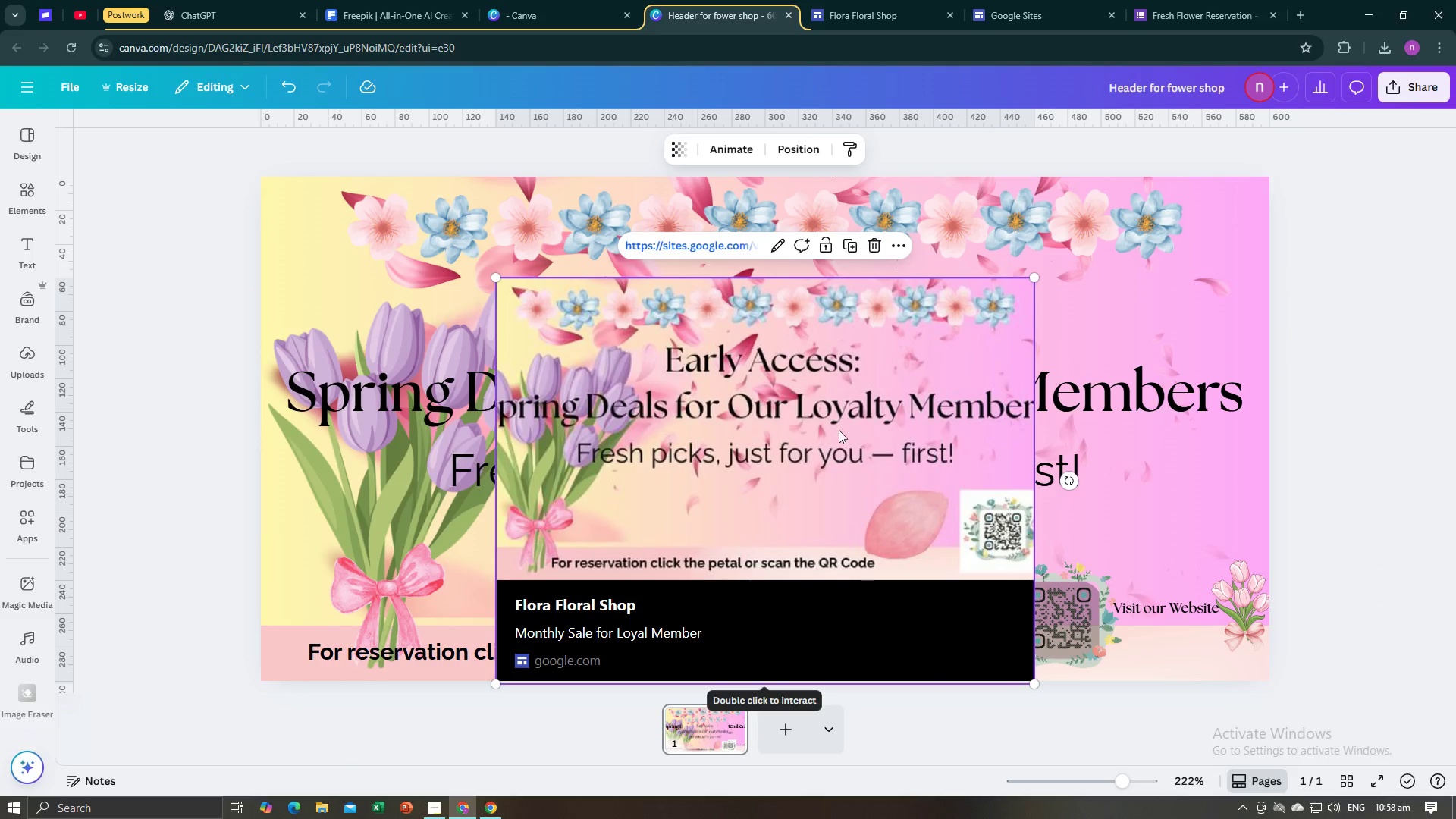 
left_click_drag(start_coordinate=[839, 369], to_coordinate=[866, 424])
 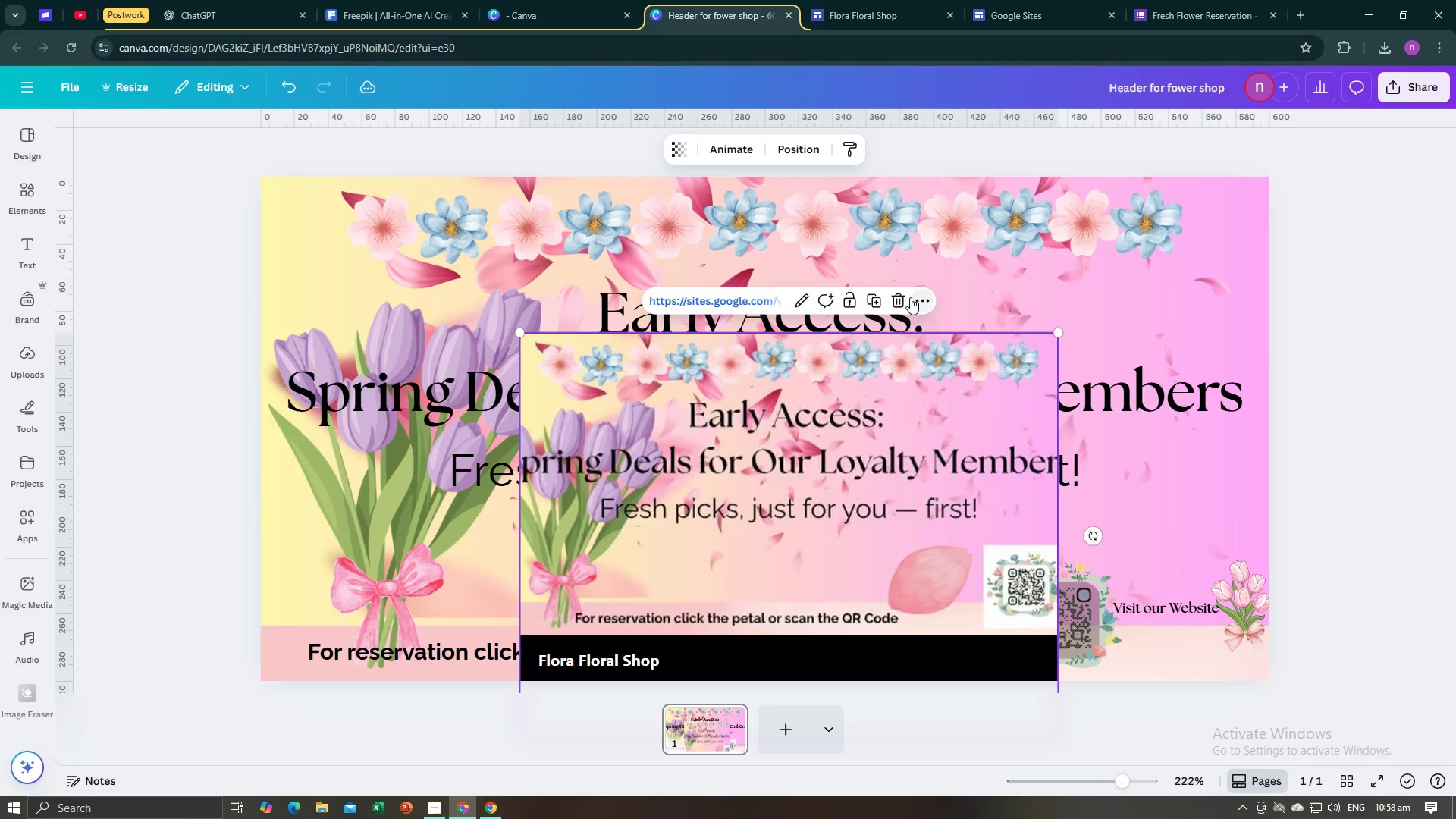 
left_click([899, 305])
 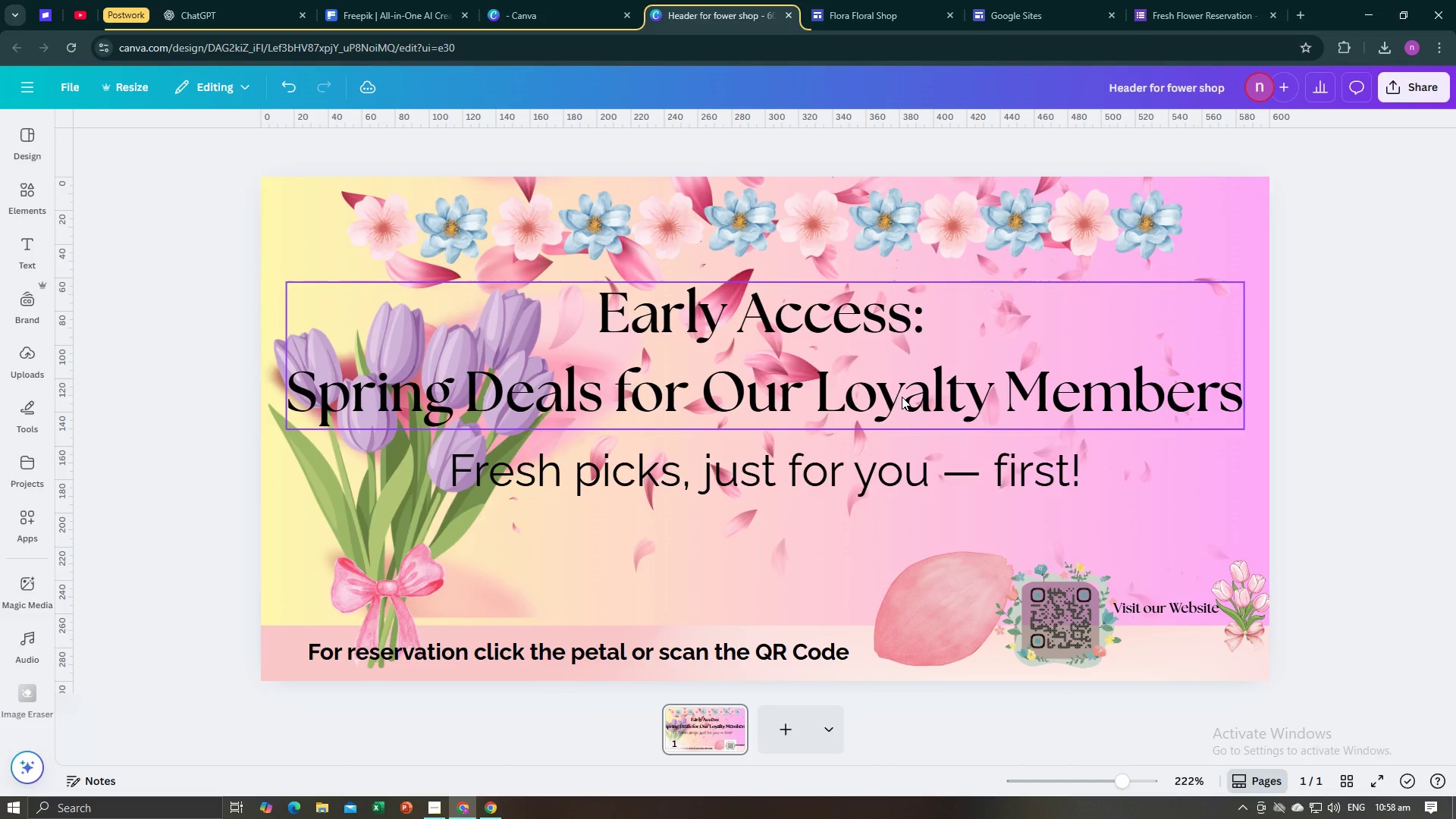 
key(Alt+AltLeft)
 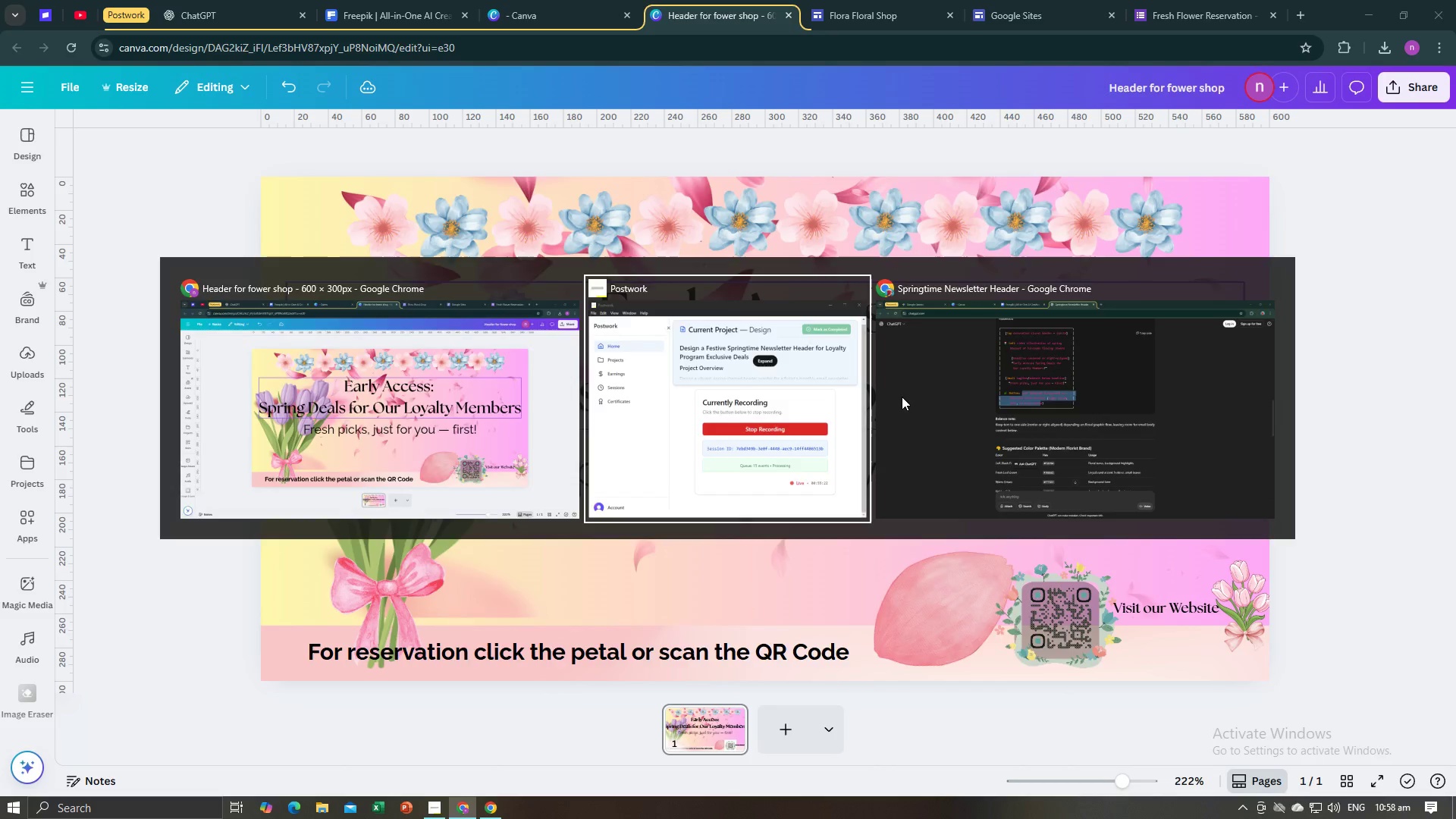 
key(Alt+Tab)